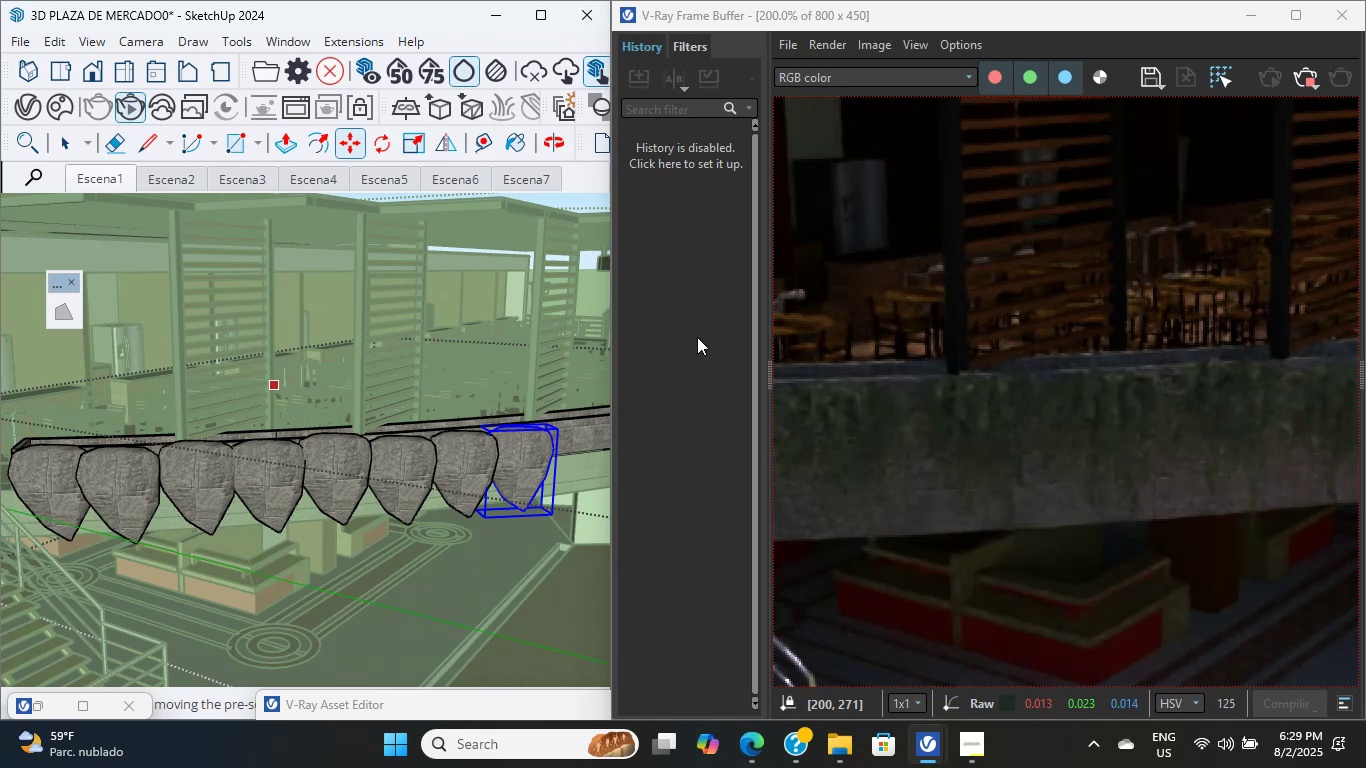 
wait(20.34)
 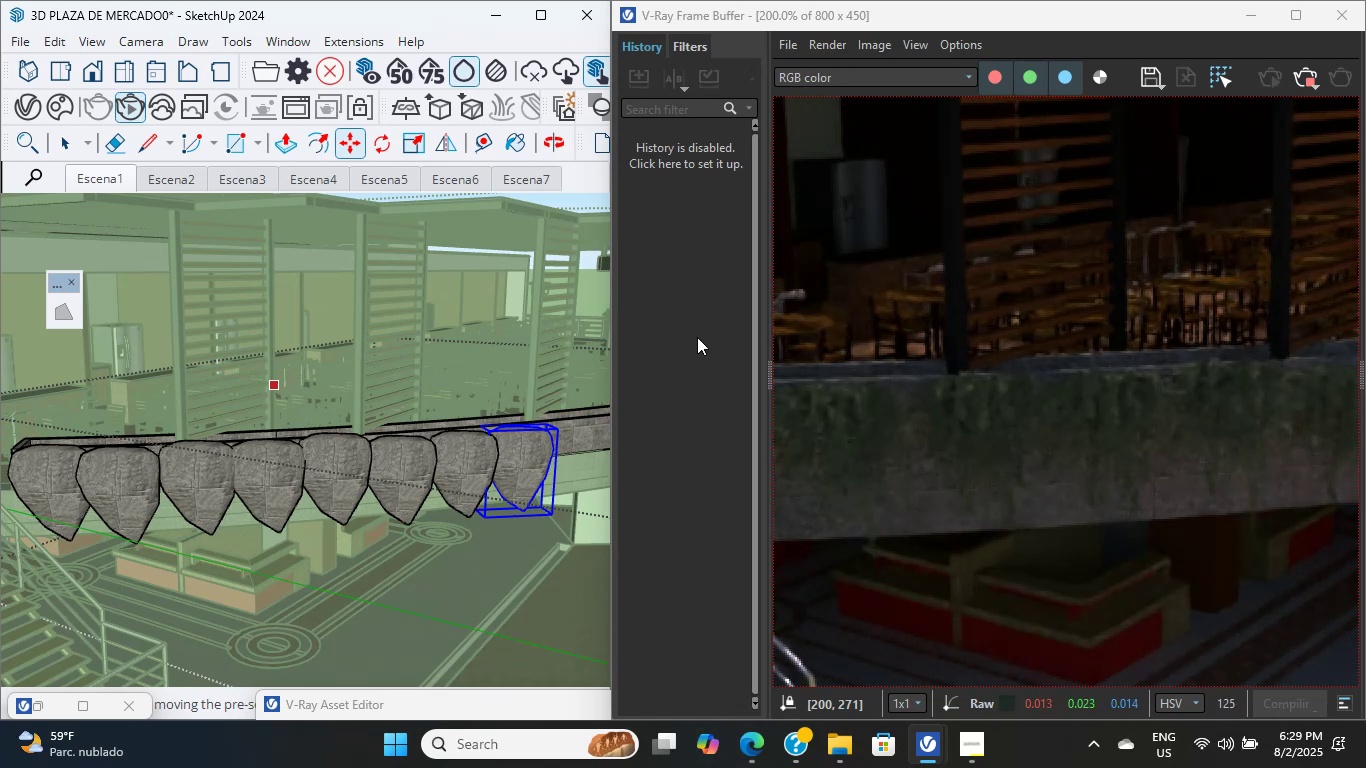 
scroll: coordinate [257, 484], scroll_direction: down, amount: 9.0
 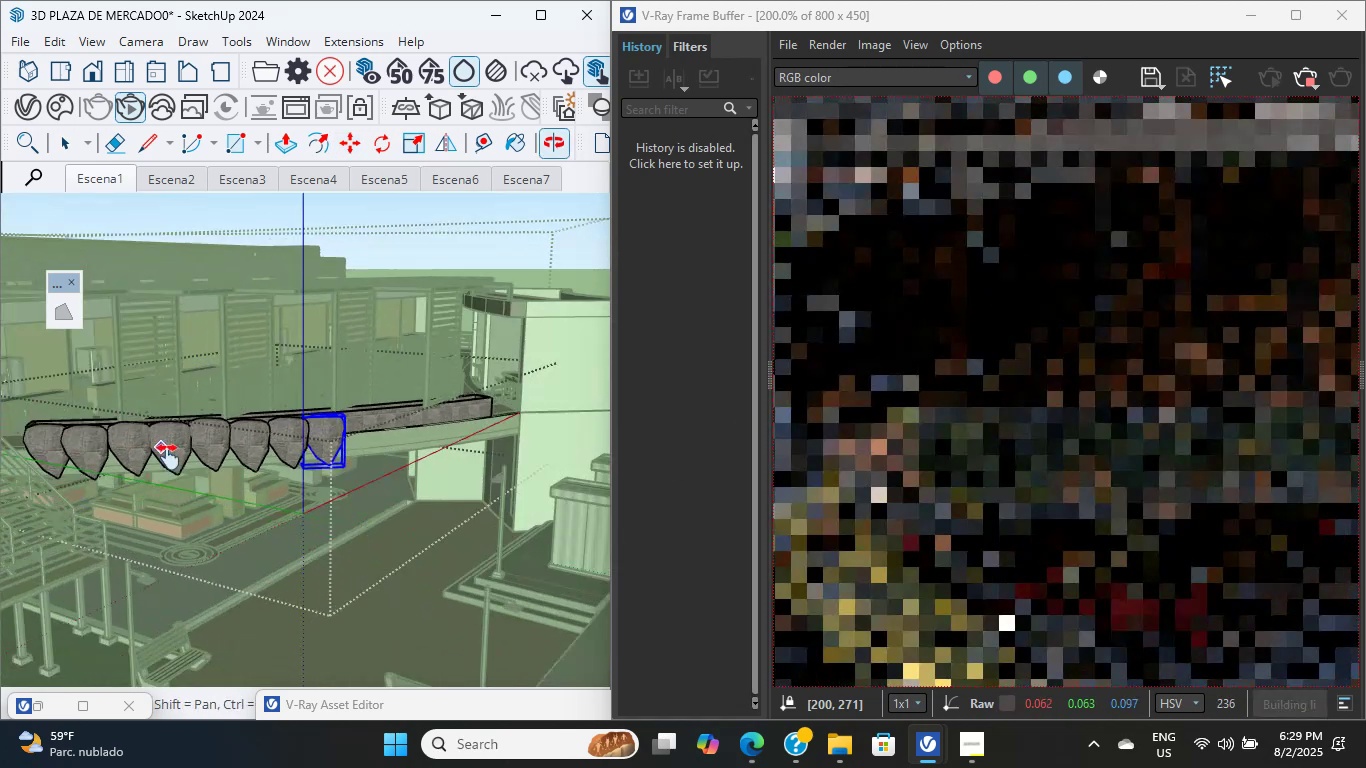 
hold_key(key=ShiftLeft, duration=0.96)
 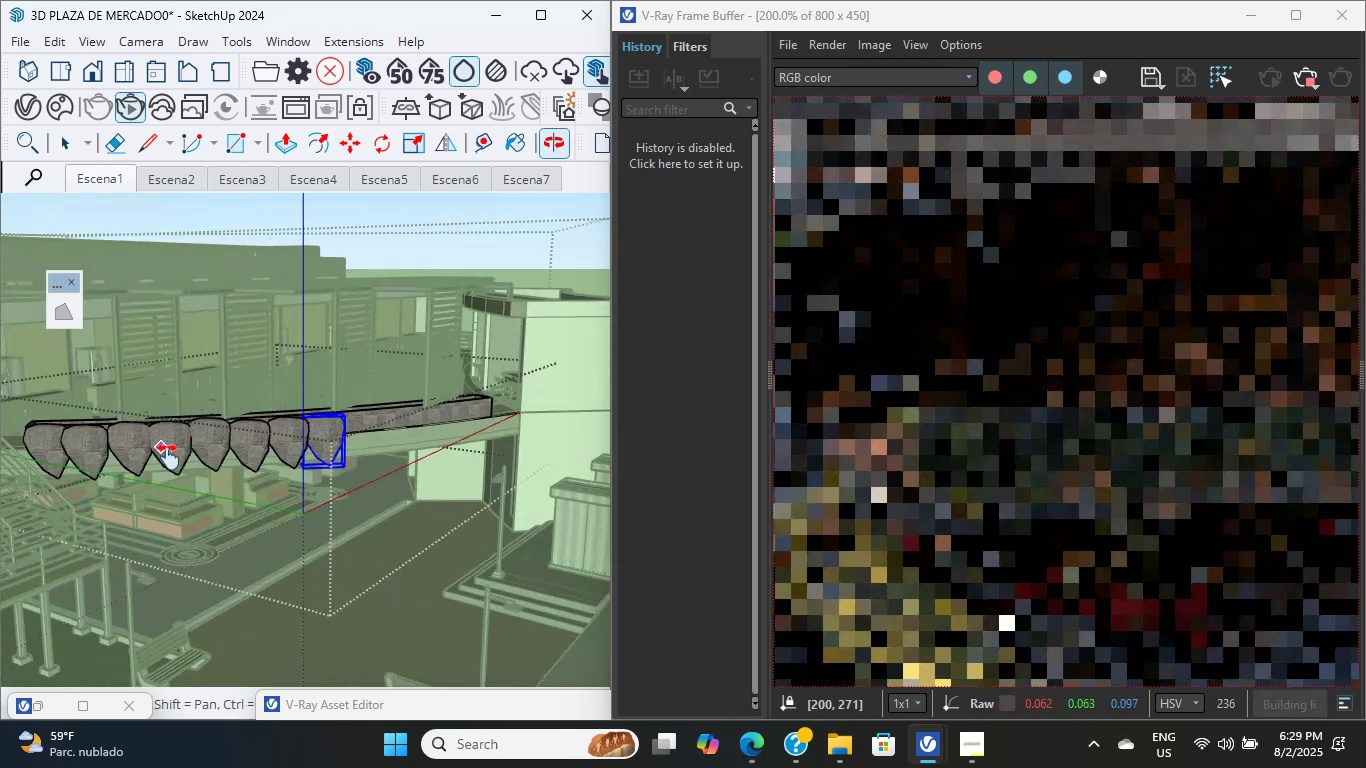 
scroll: coordinate [451, 469], scroll_direction: up, amount: 41.0
 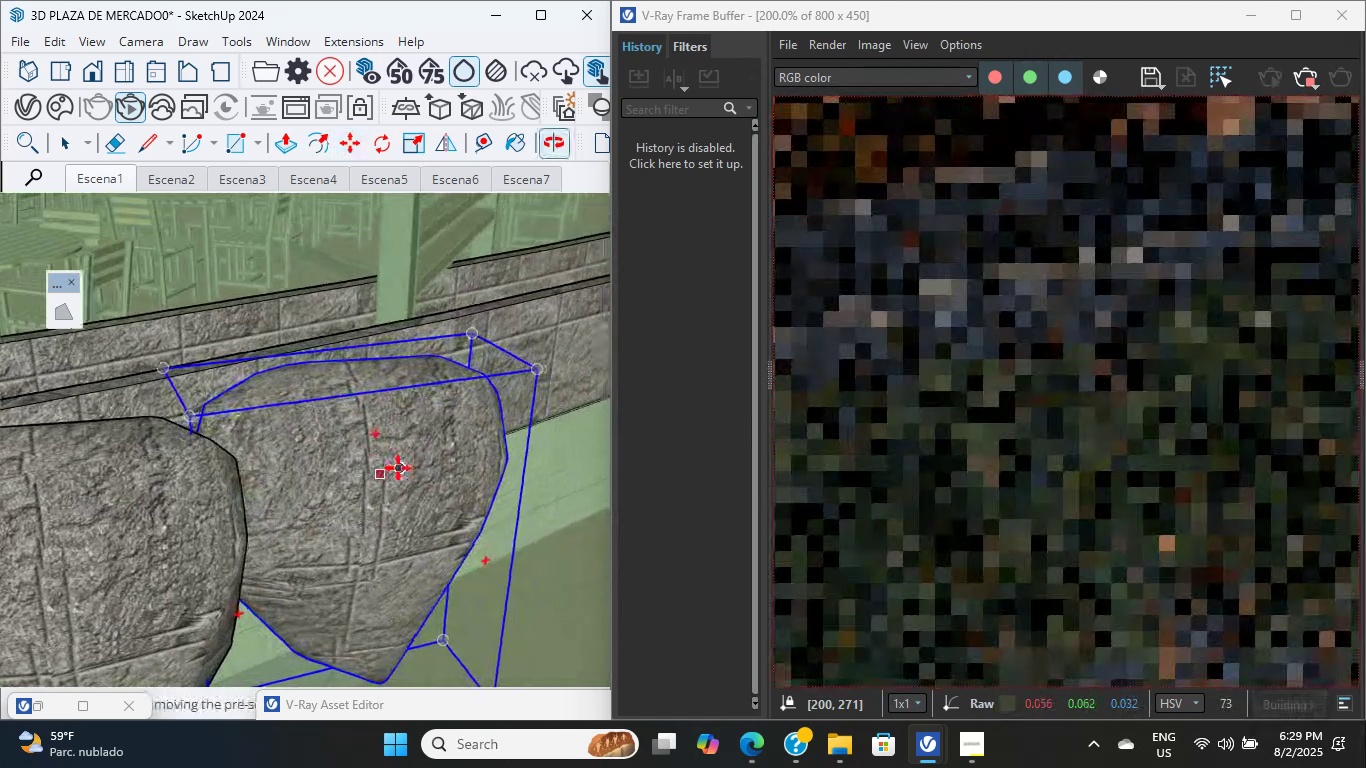 
hold_key(key=ShiftLeft, duration=0.53)
 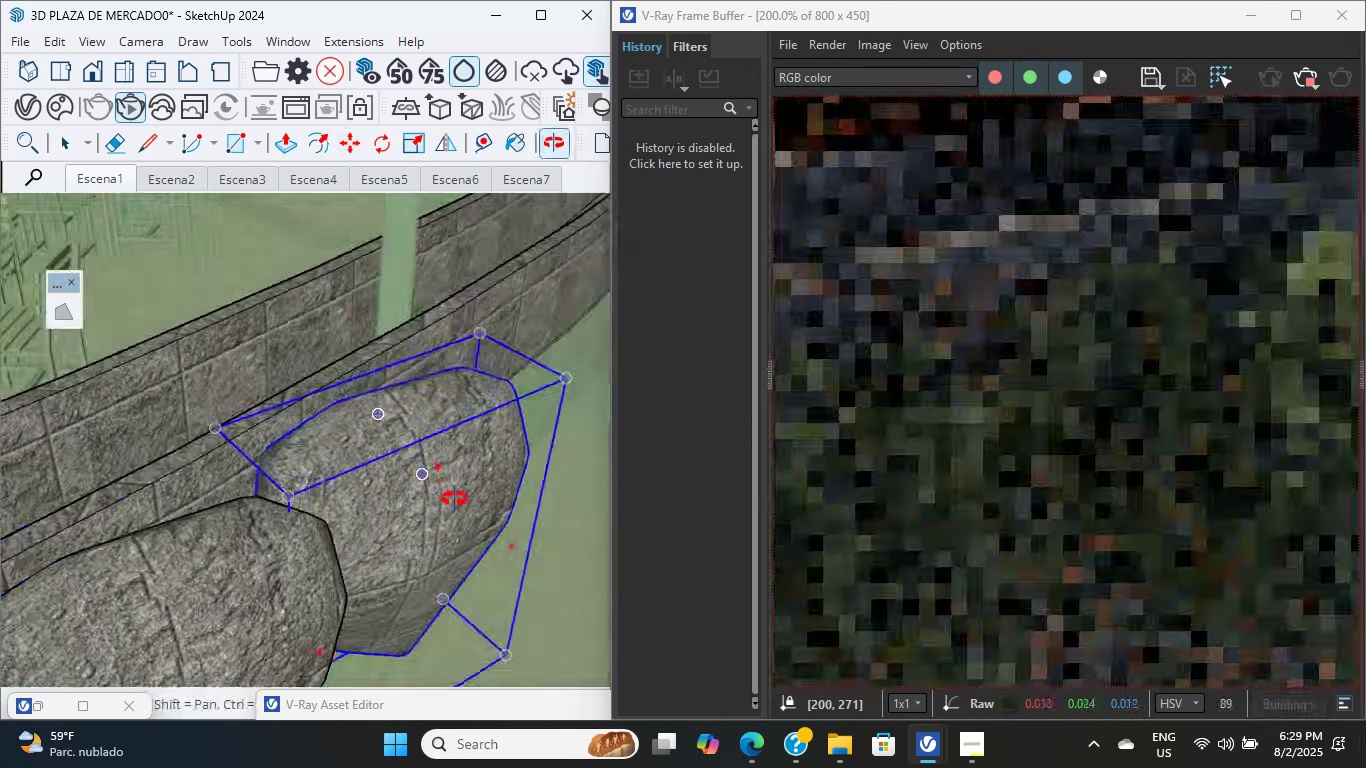 
scroll: coordinate [291, 466], scroll_direction: up, amount: 3.0
 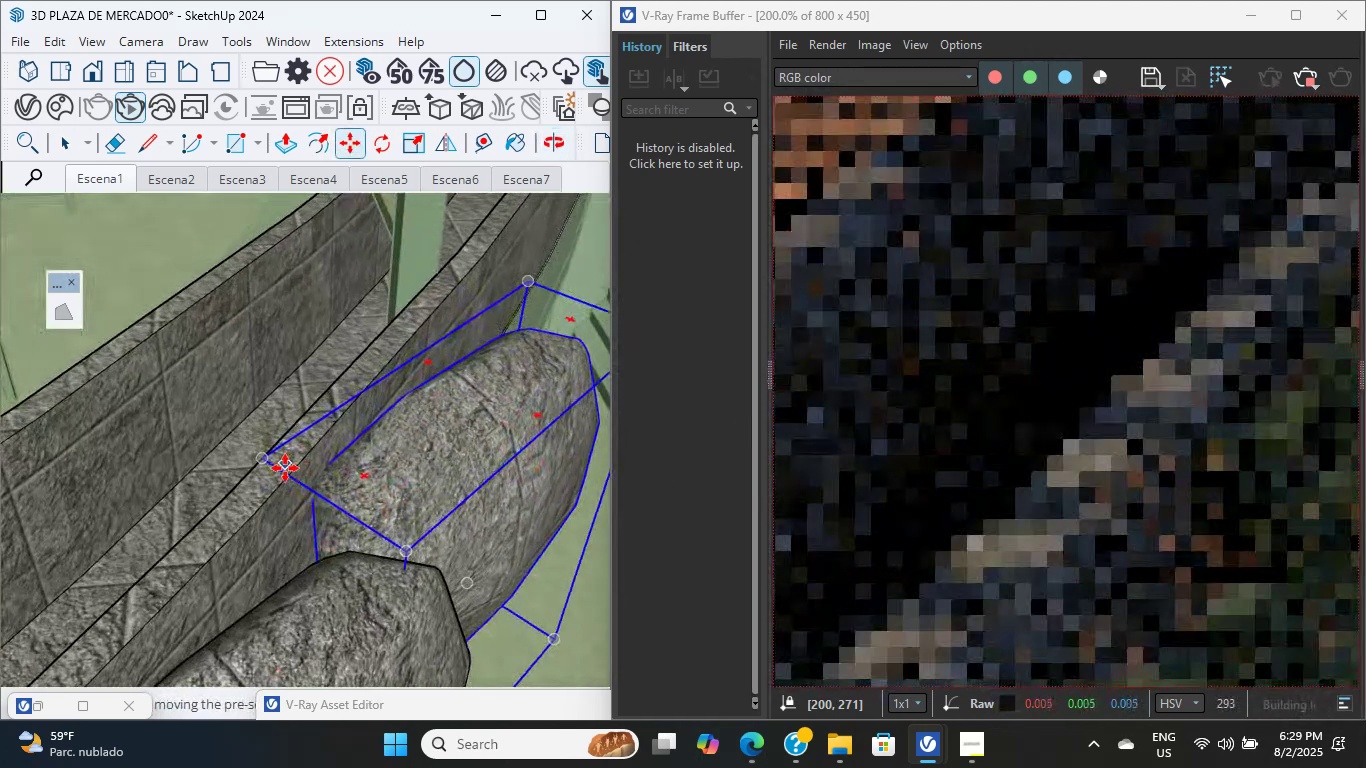 
key(Control+ControlLeft)
 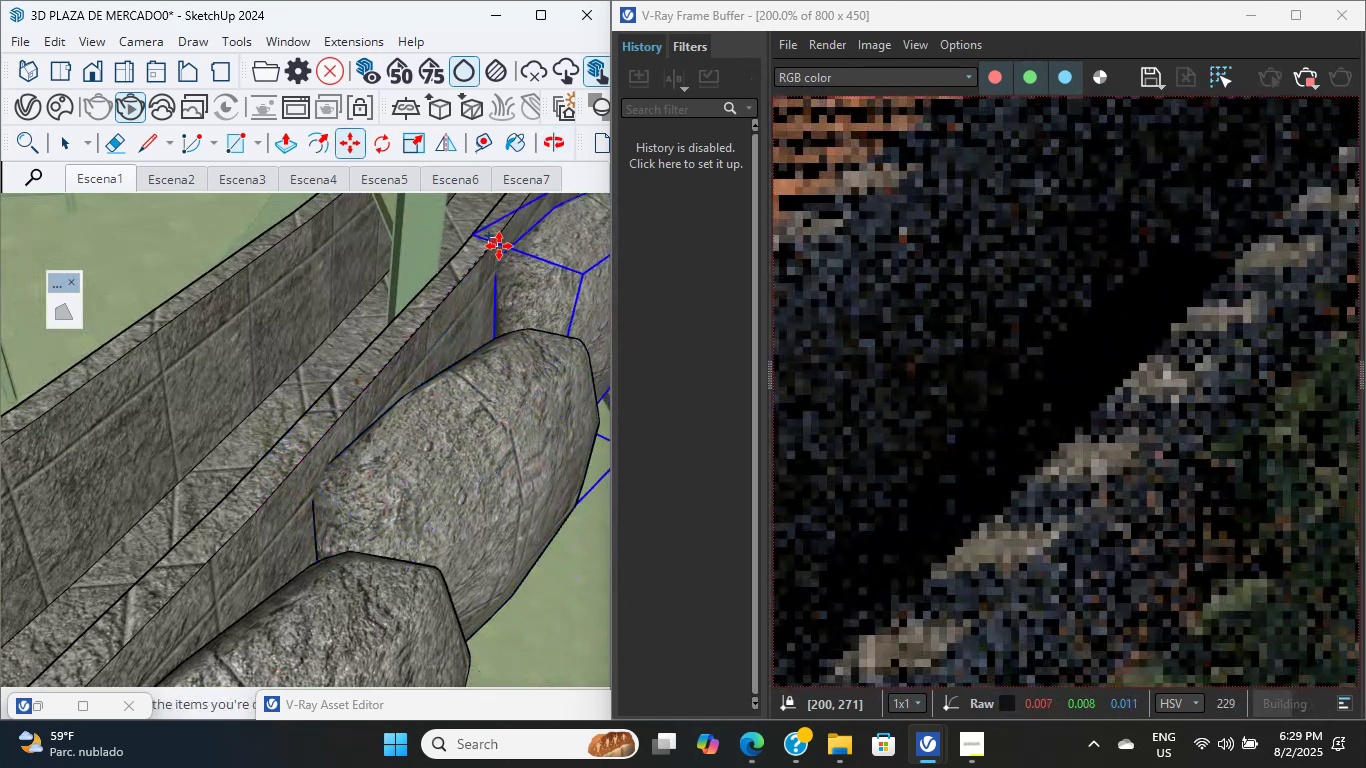 
left_click([499, 246])
 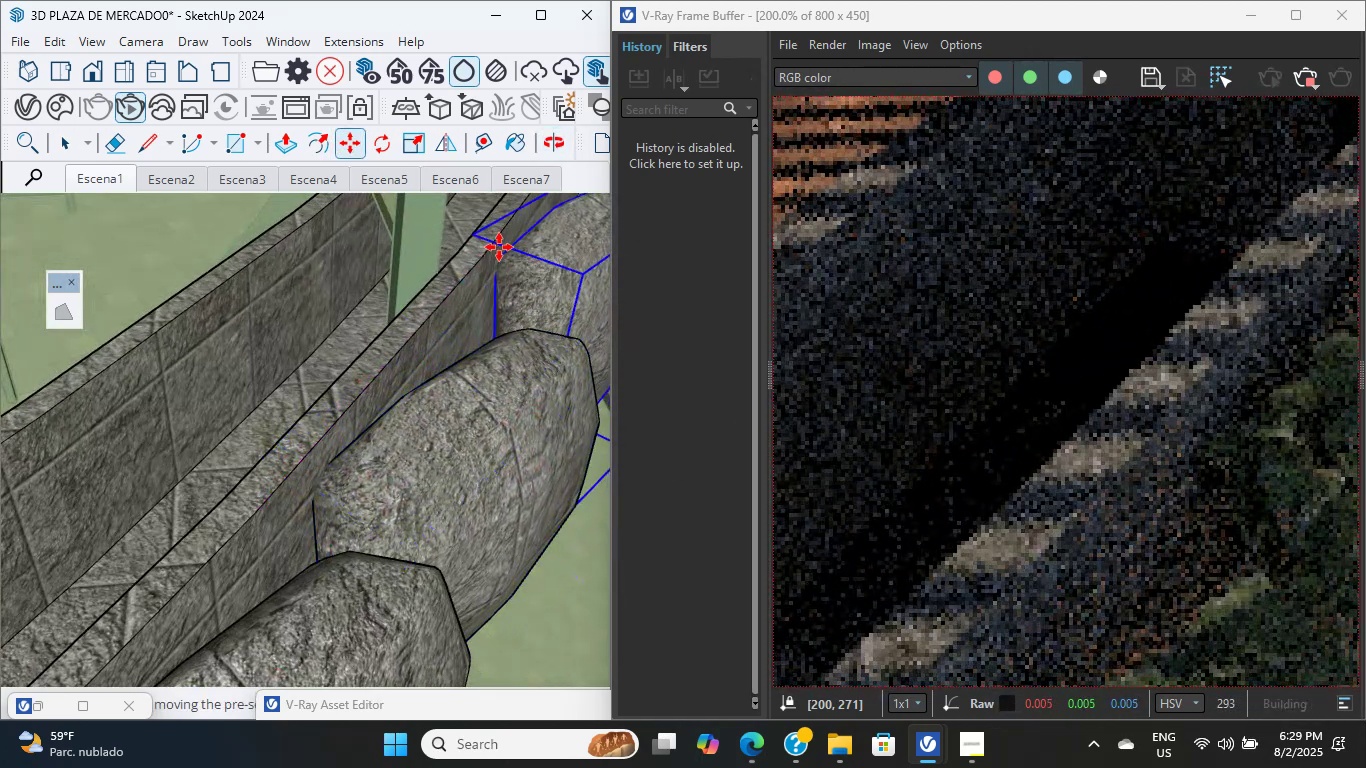 
left_click([499, 246])
 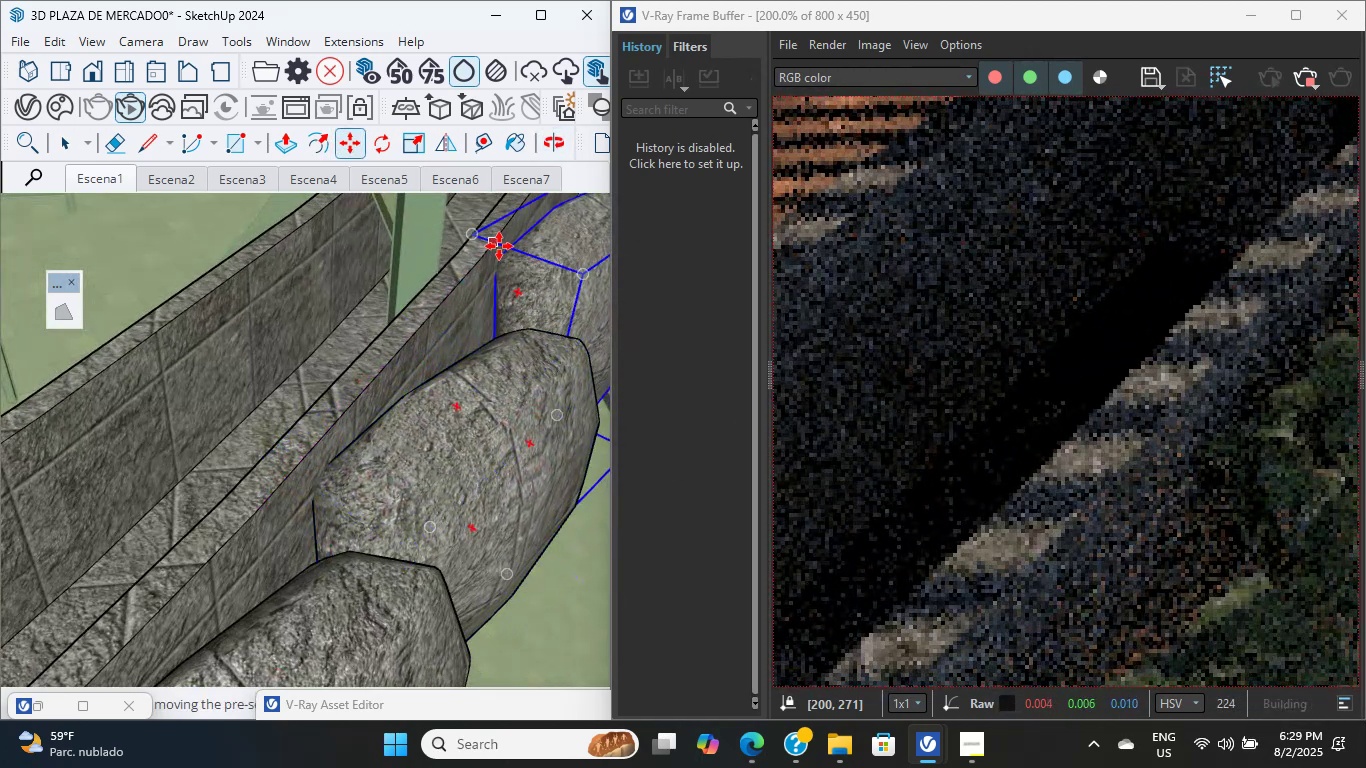 
key(Control+ControlLeft)
 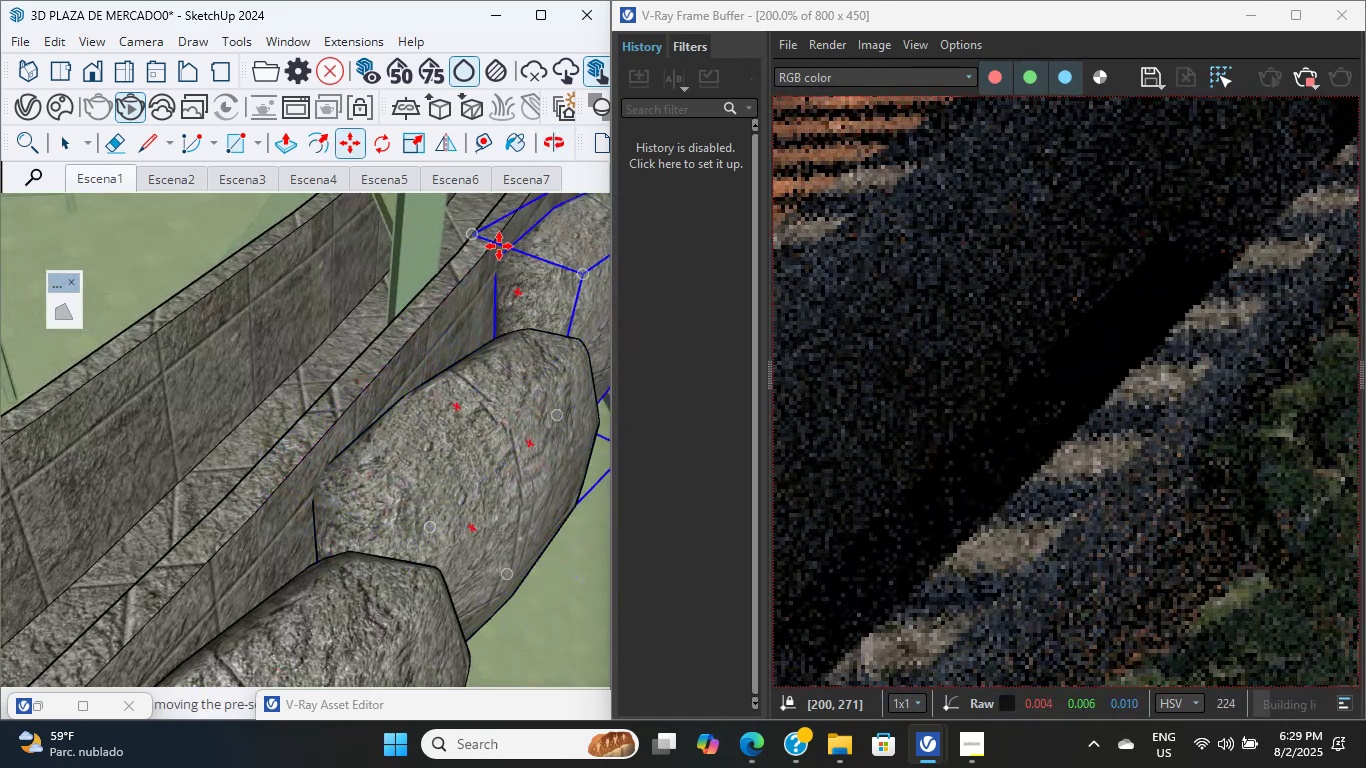 
hold_key(key=ShiftLeft, duration=0.64)
scroll: coordinate [499, 245], scroll_direction: down, amount: 1.0
 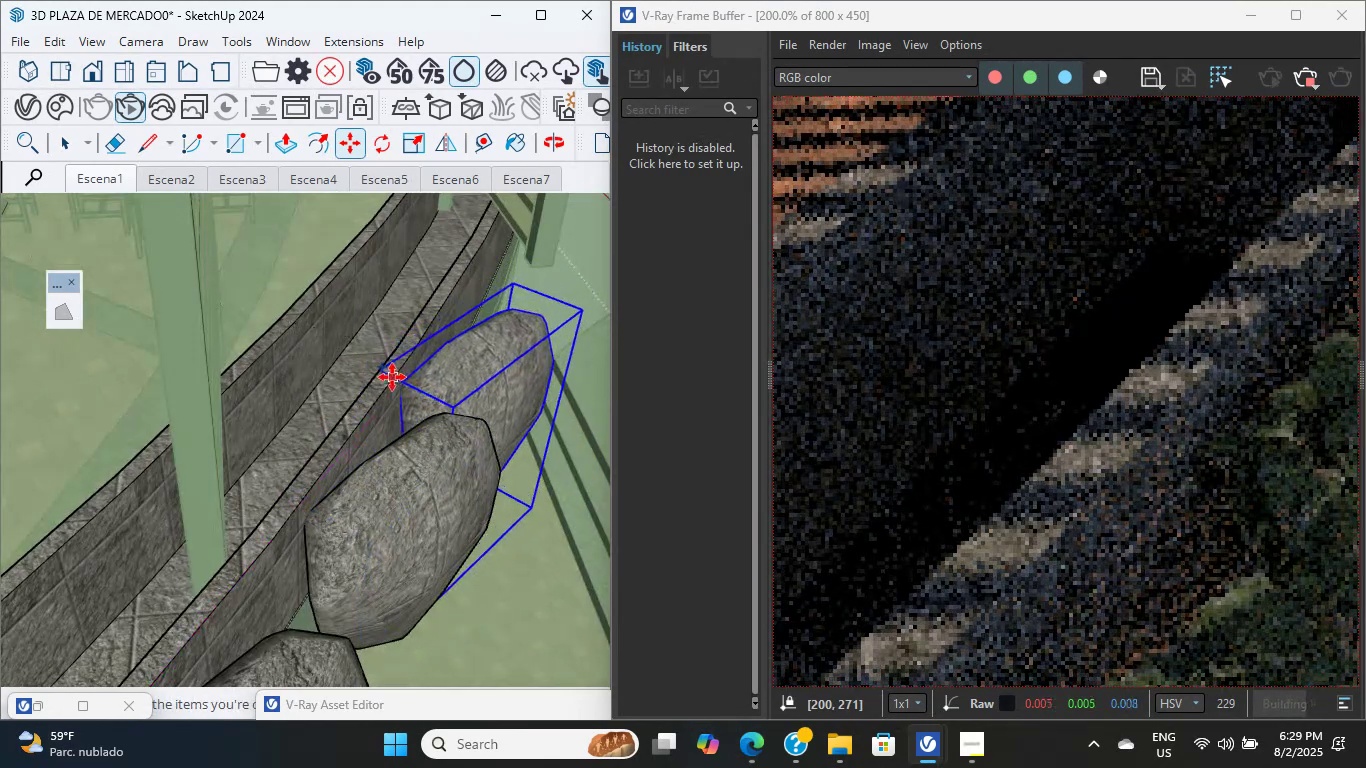 
left_click([391, 375])
 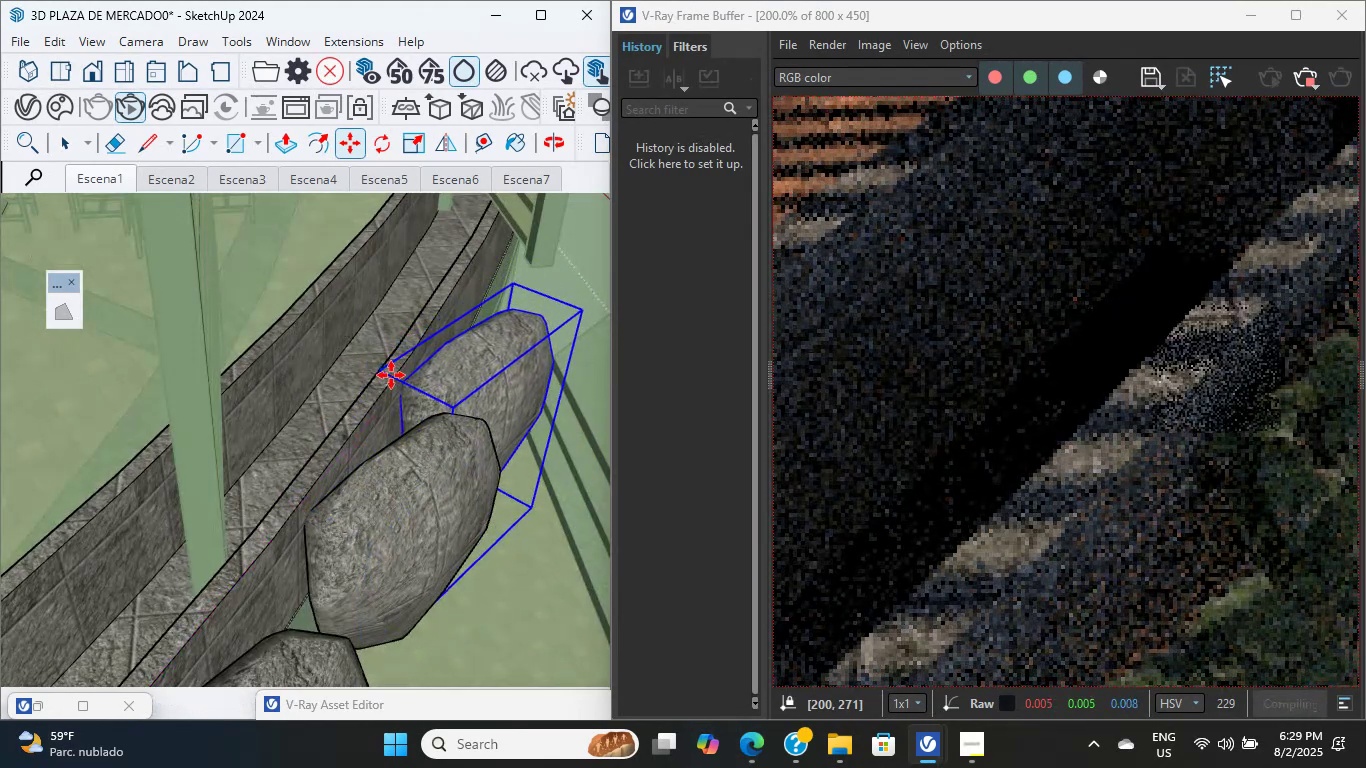 
key(Control+ControlLeft)
 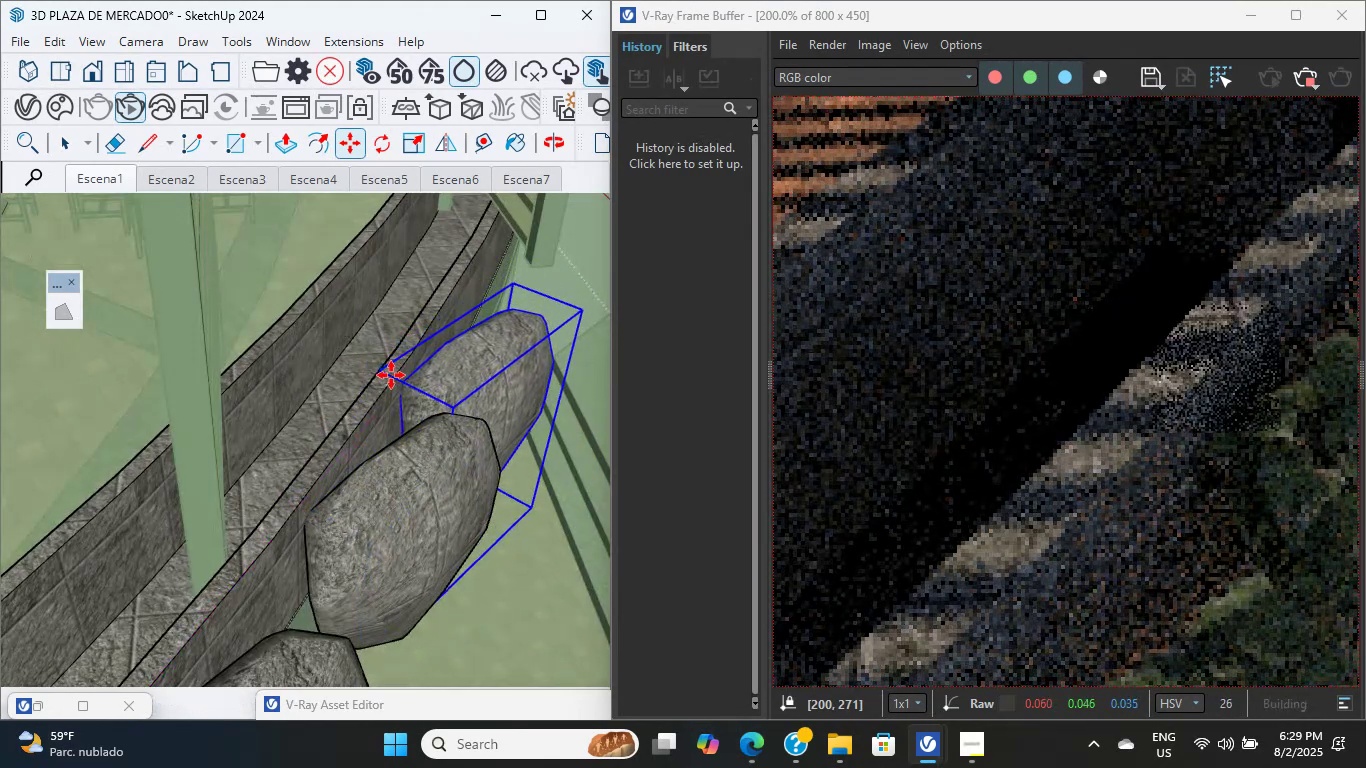 
double_click([391, 375])
 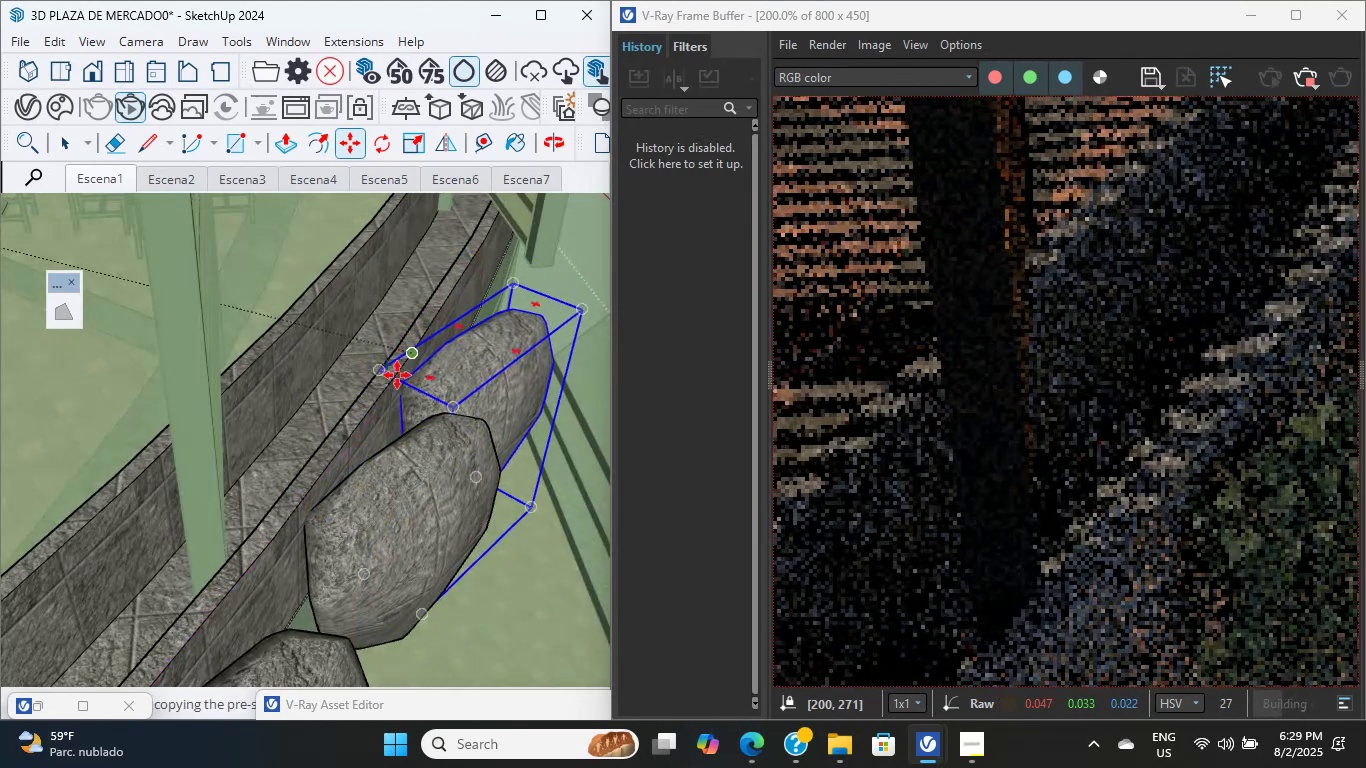 
left_click([399, 377])
 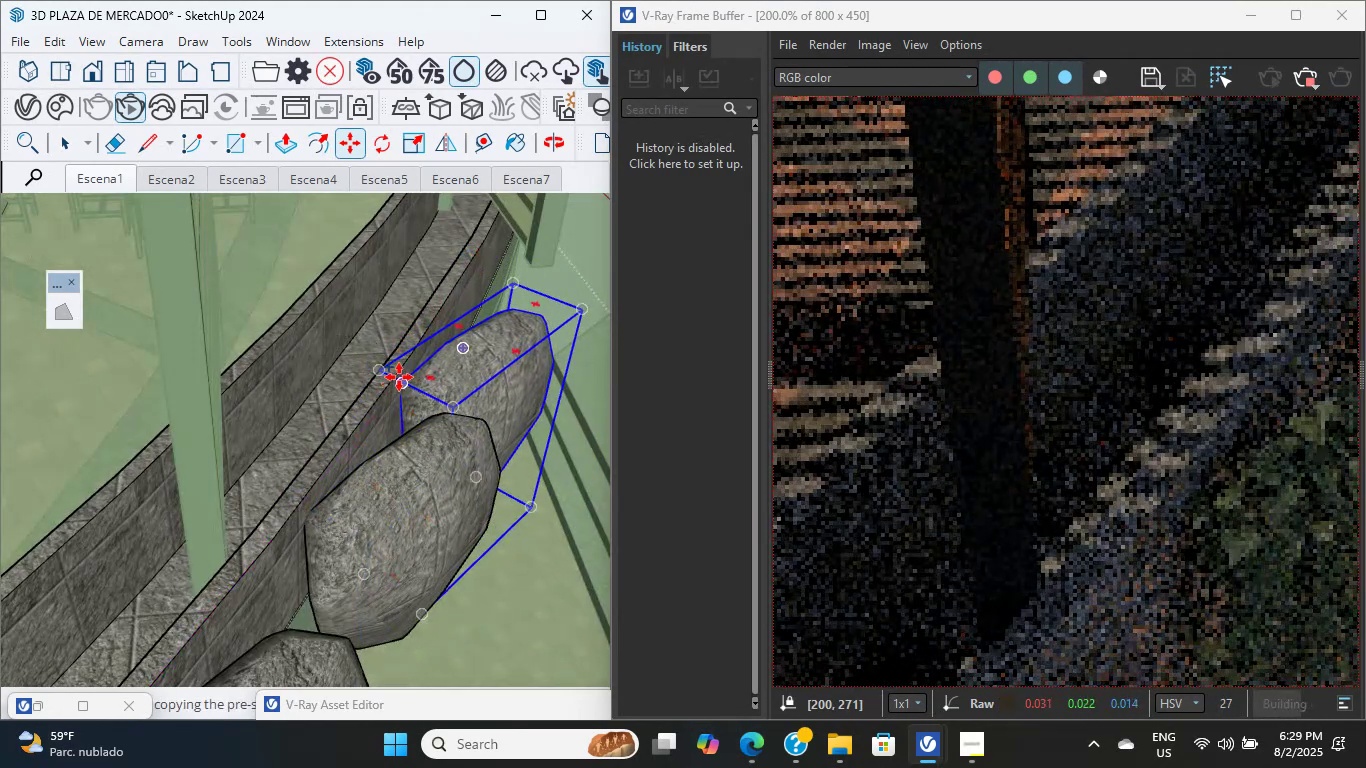 
key(Control+ControlLeft)
 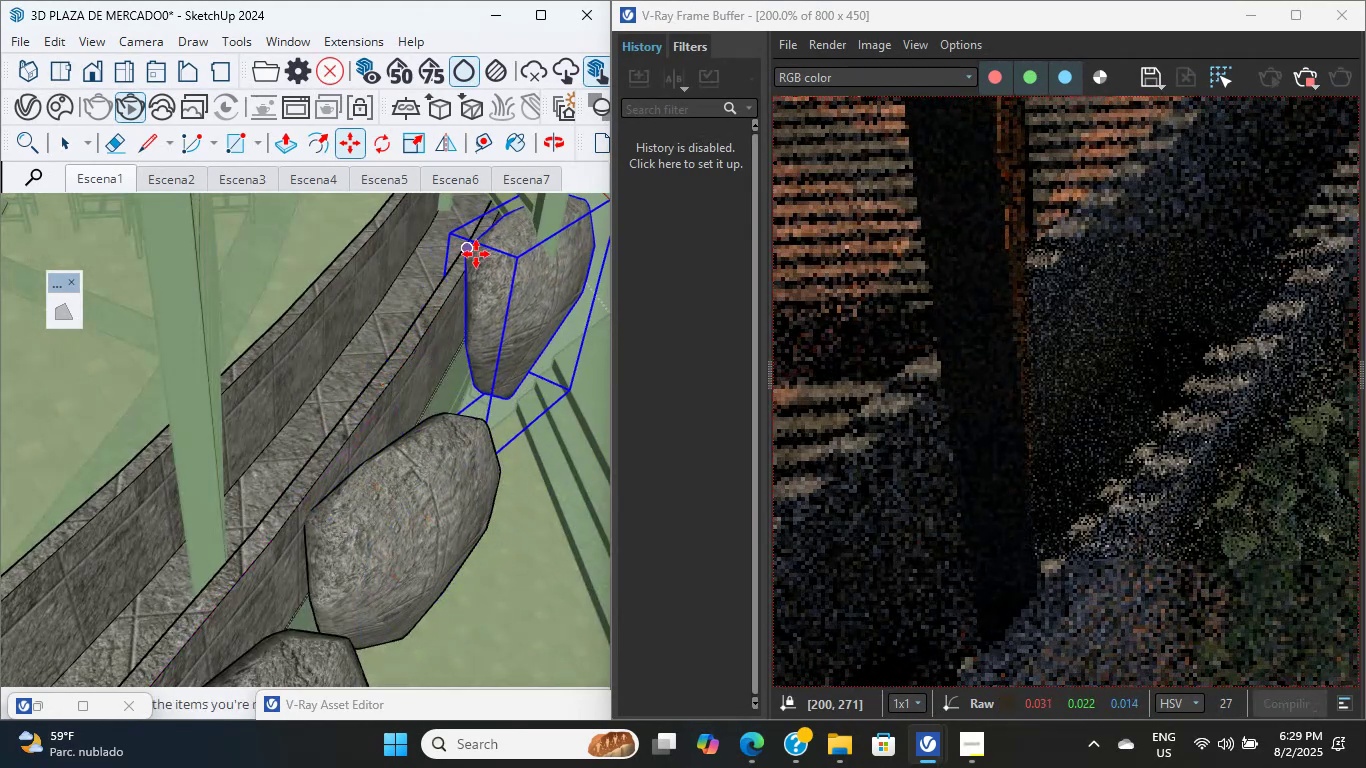 
key(Control+ControlLeft)
 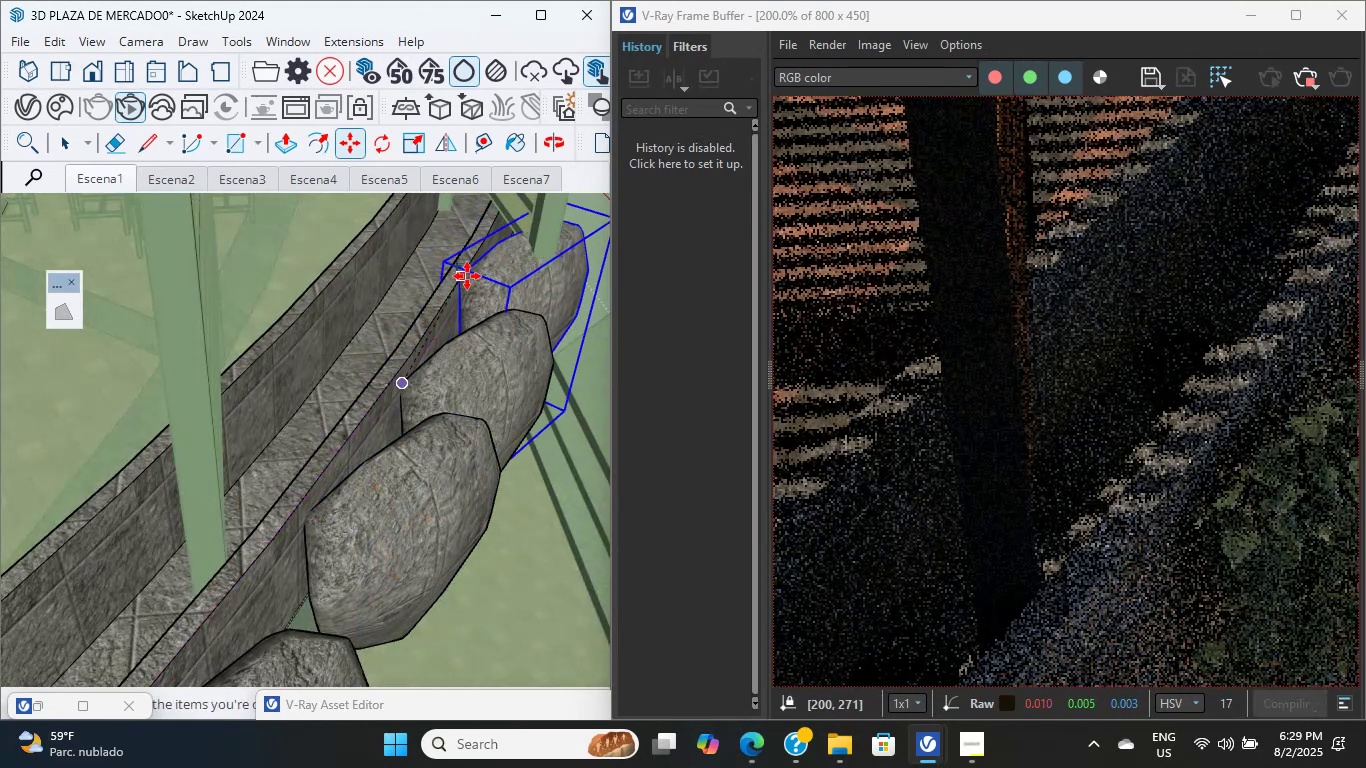 
left_click([467, 273])
 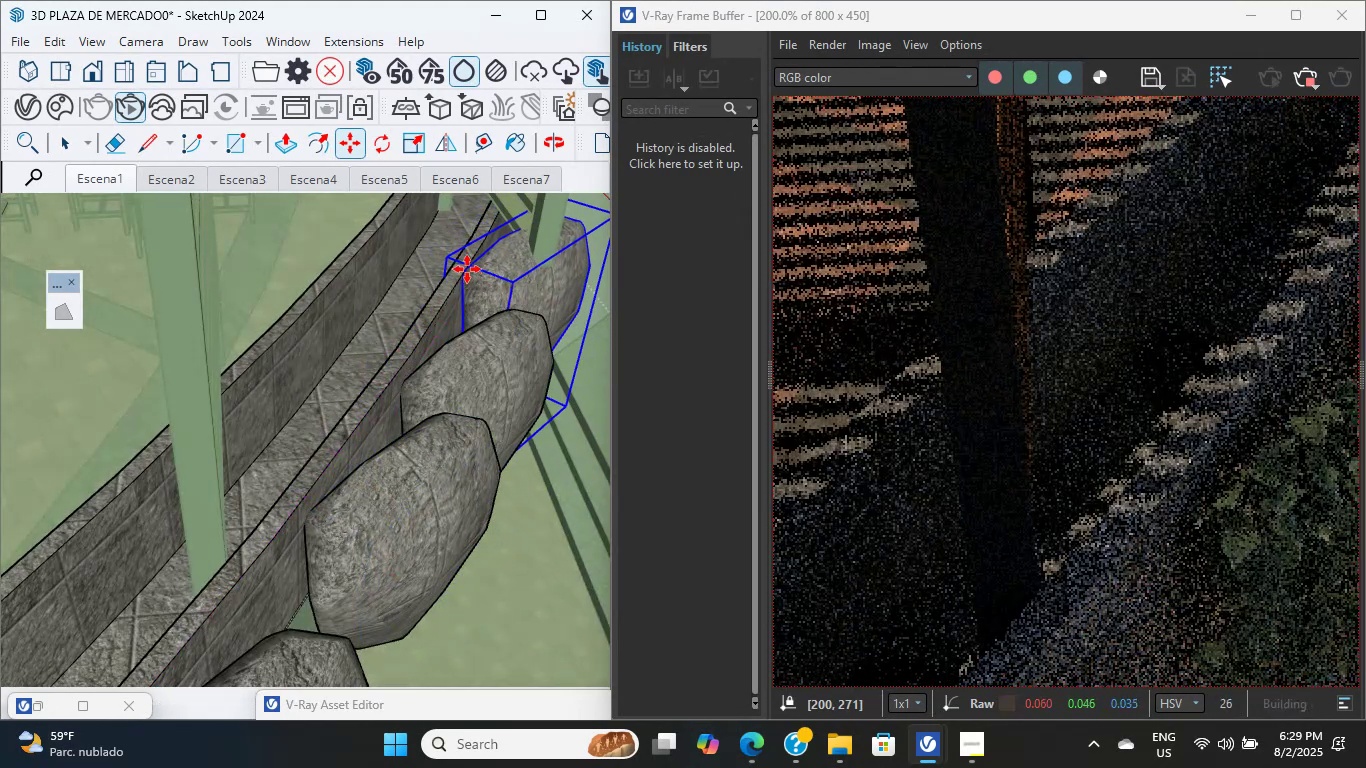 
key(Control+ControlLeft)
 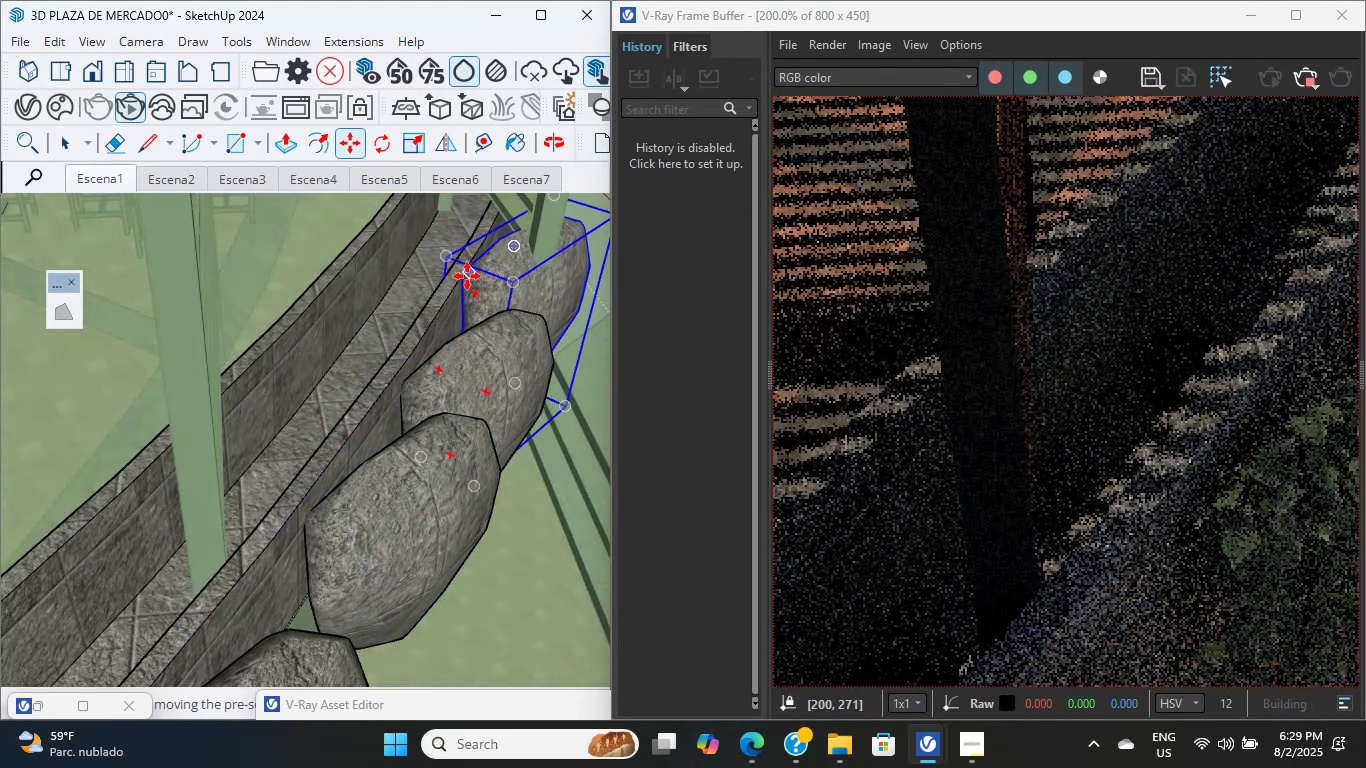 
left_click([466, 277])
 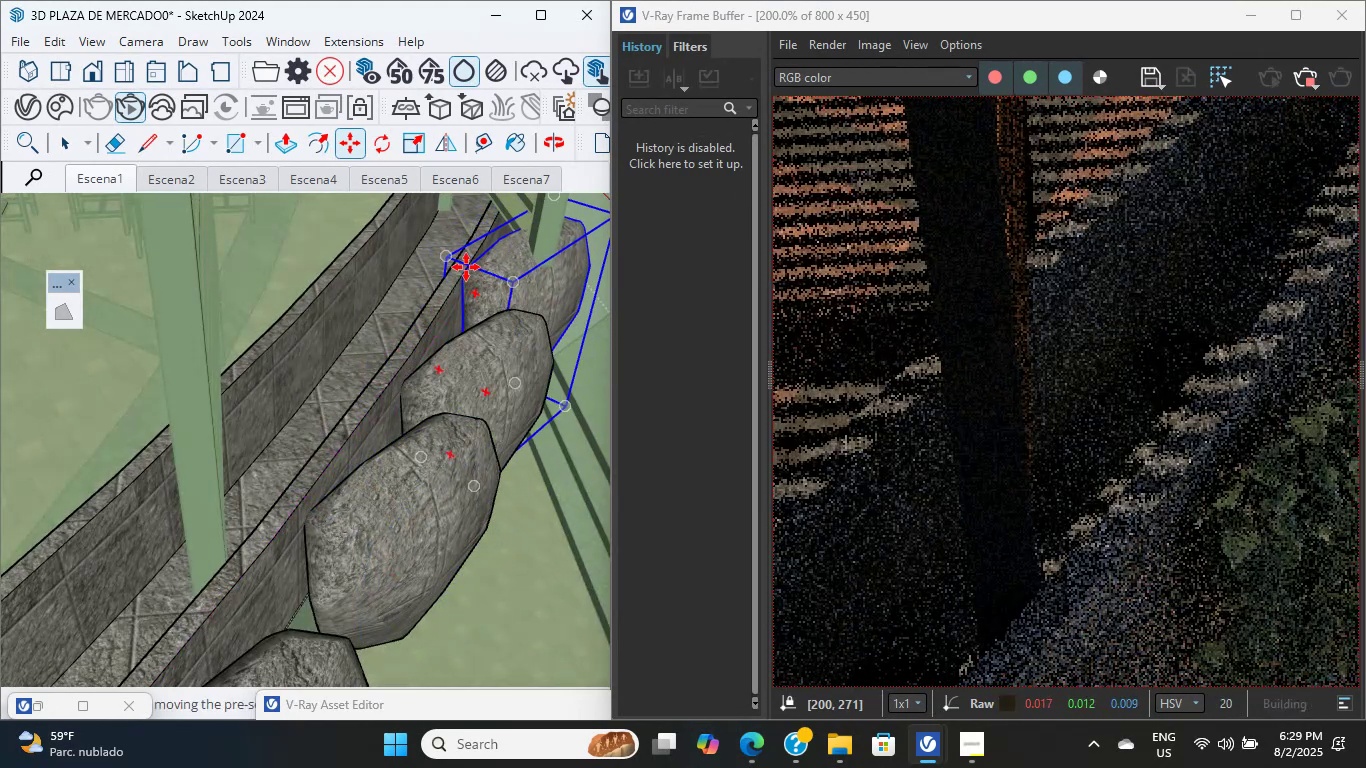 
scroll: coordinate [498, 240], scroll_direction: down, amount: 1.0
 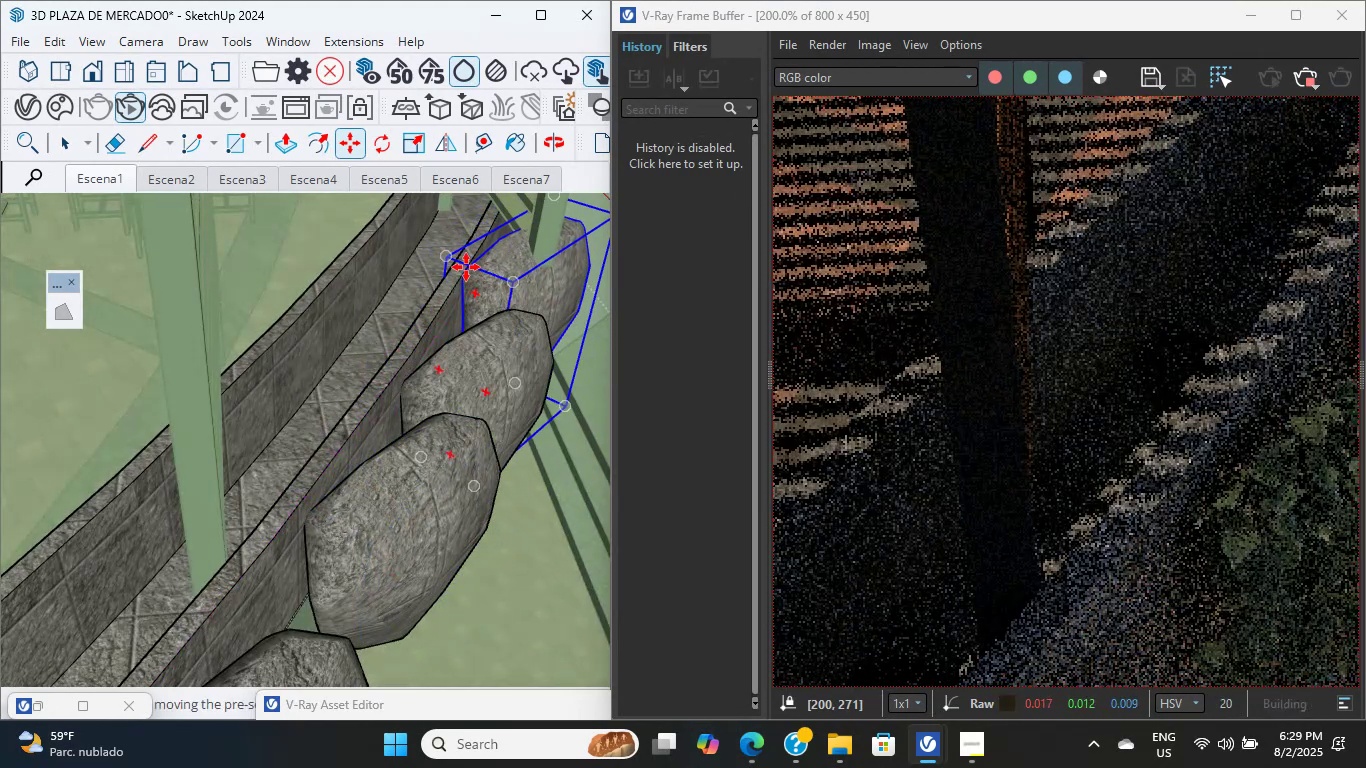 
hold_key(key=ShiftLeft, duration=0.75)
 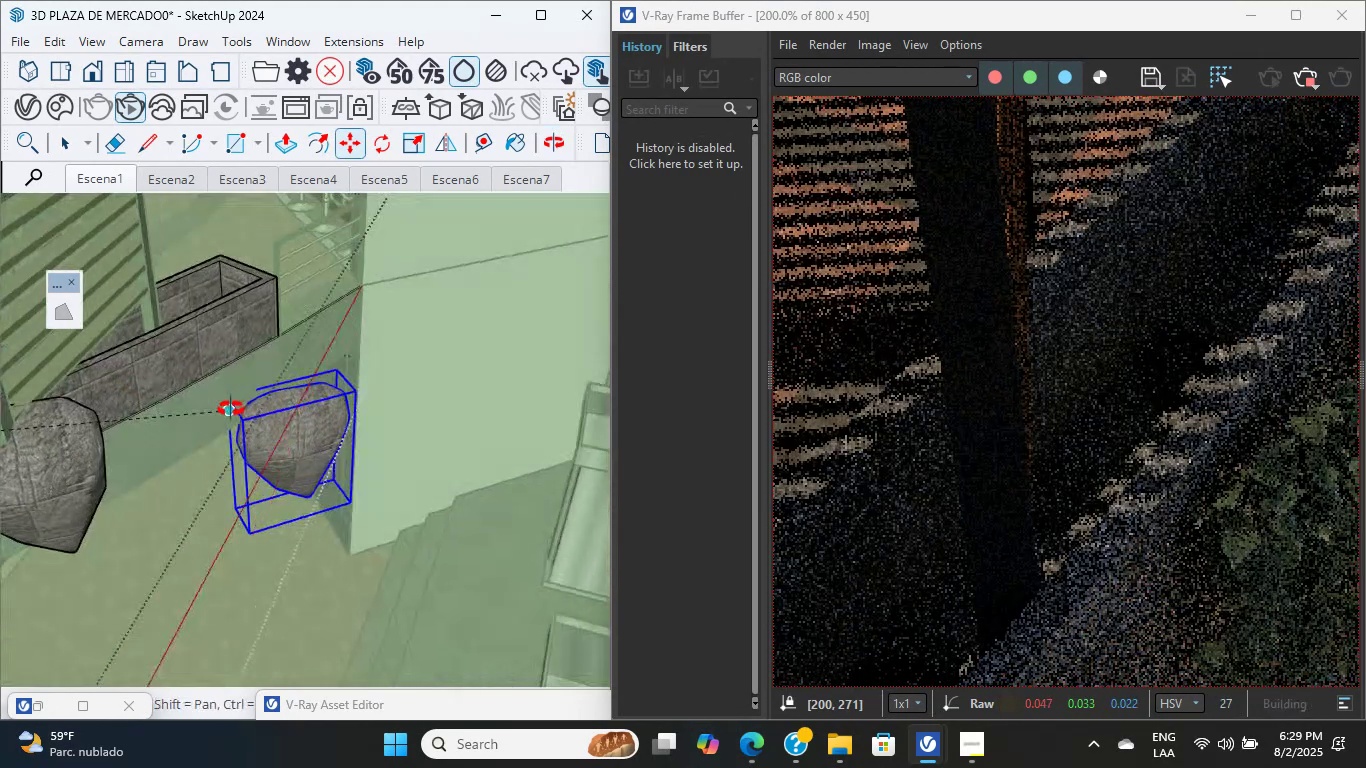 
key(Control+Shift+ControlLeft)
 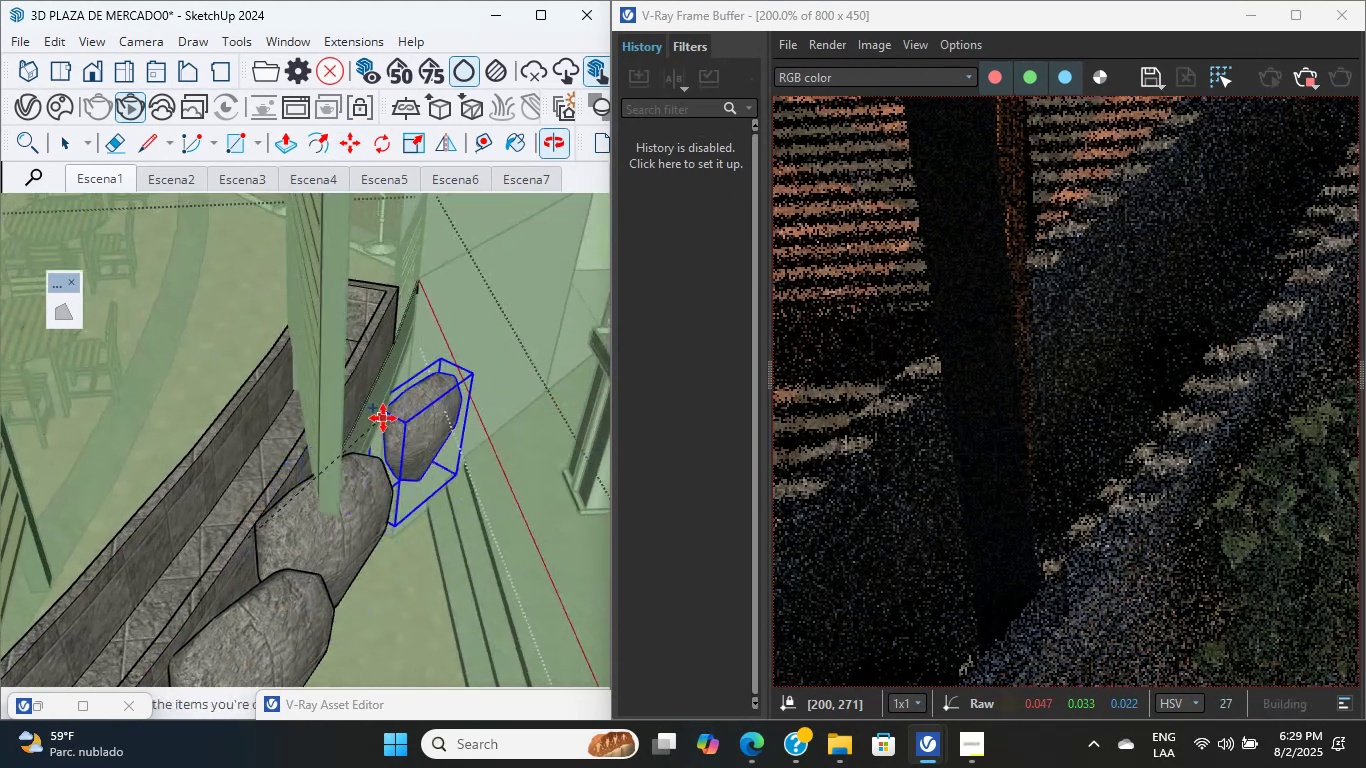 
scroll: coordinate [214, 417], scroll_direction: up, amount: 1.0
 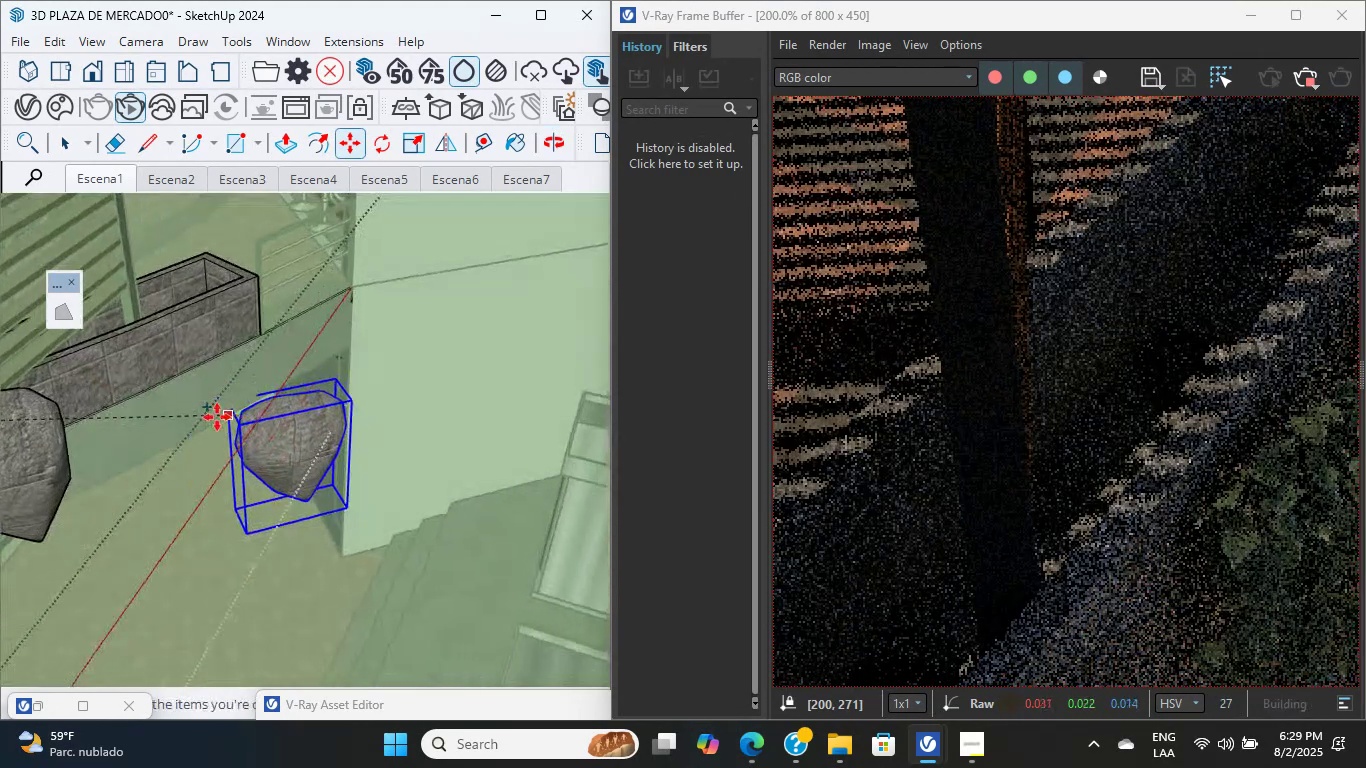 
hold_key(key=ShiftLeft, duration=0.37)
 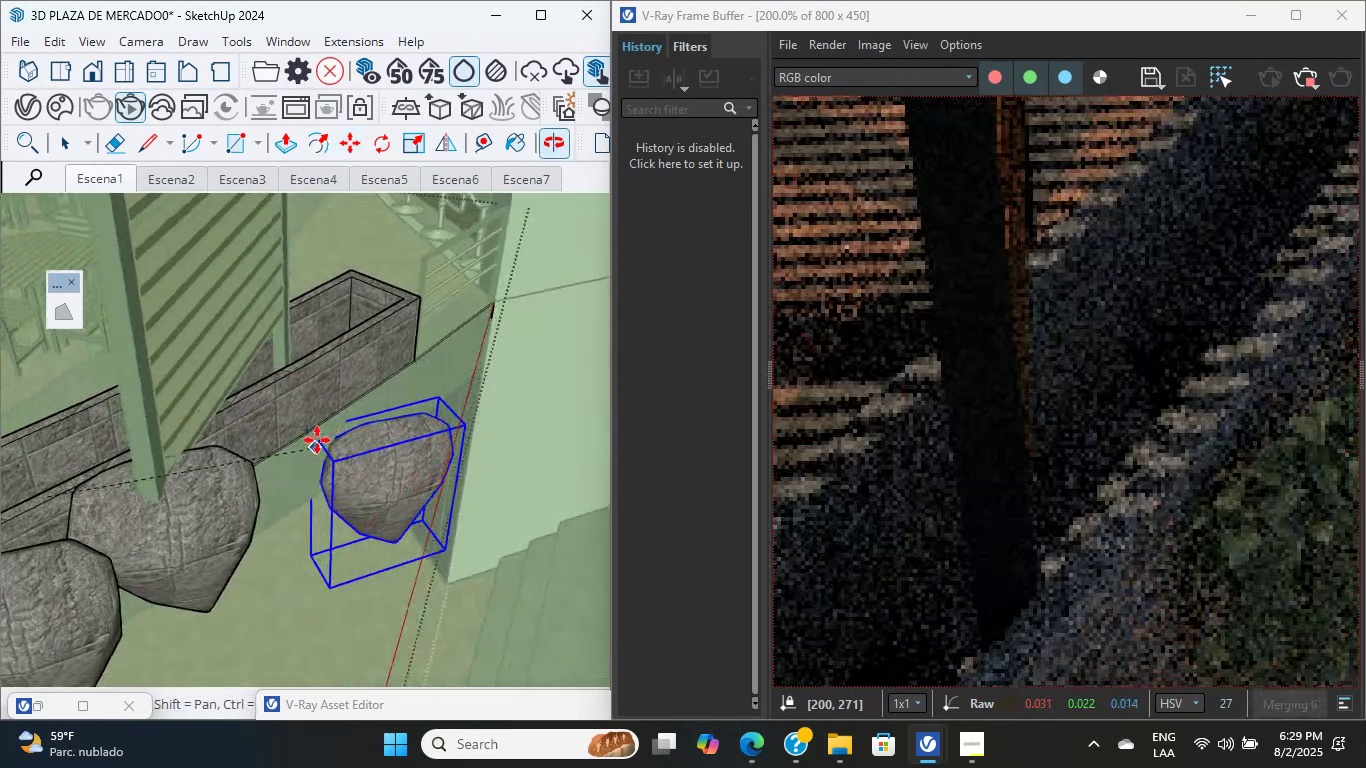 
scroll: coordinate [171, 422], scroll_direction: up, amount: 5.0
 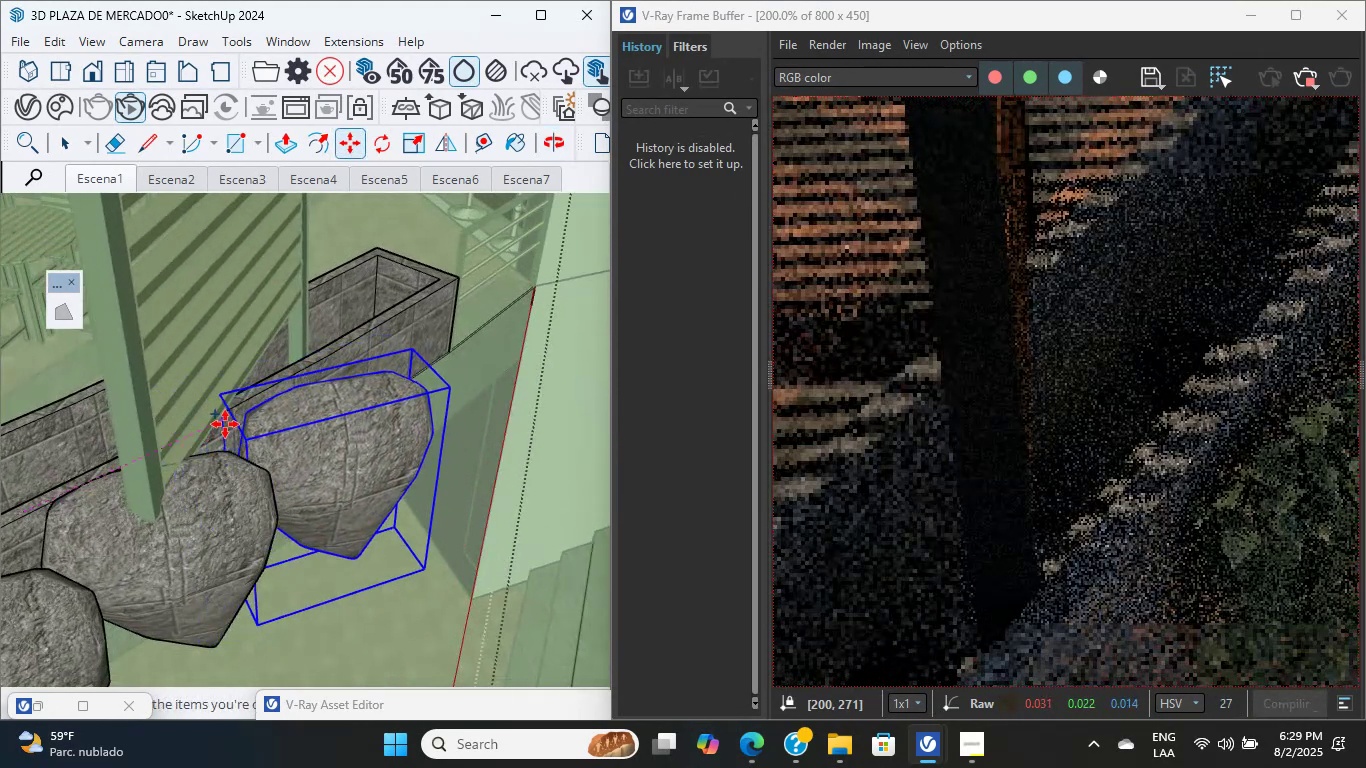 
left_click([216, 423])
 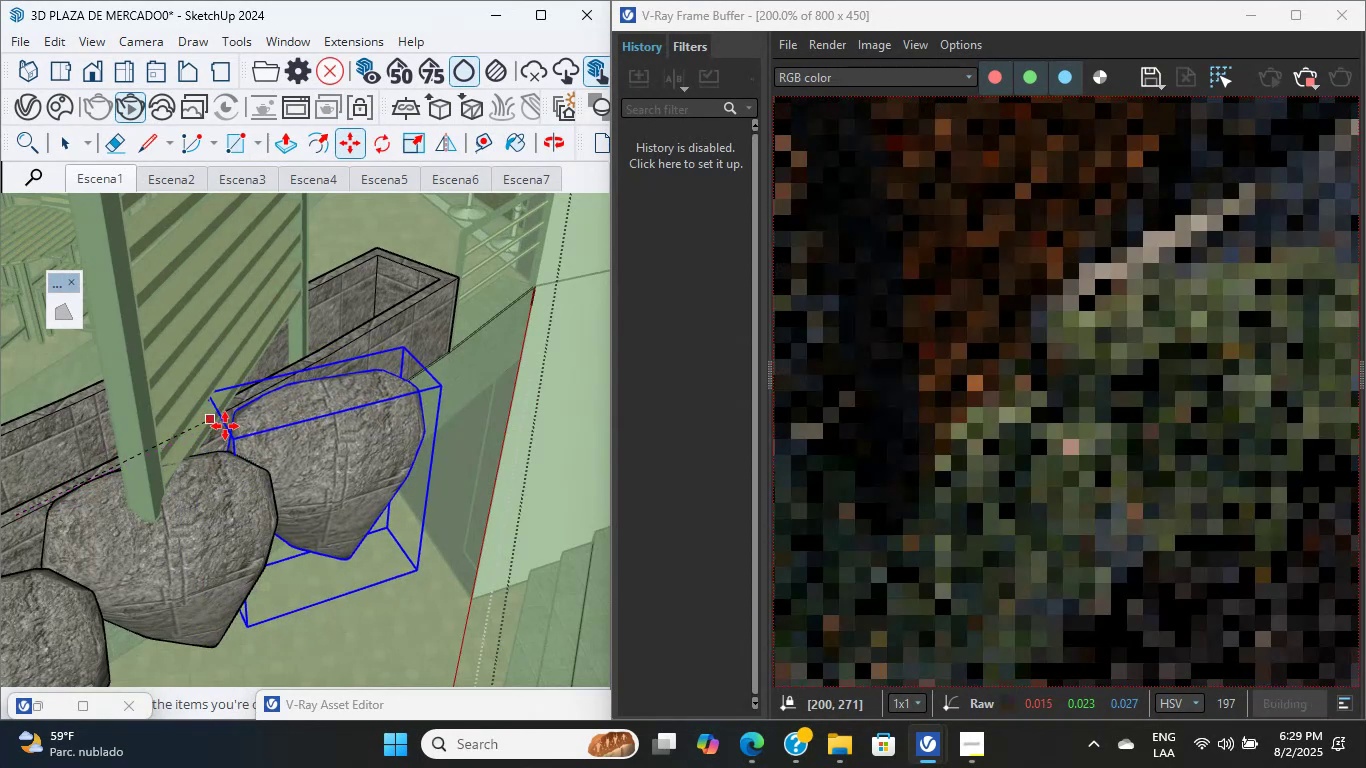 
left_click([221, 426])
 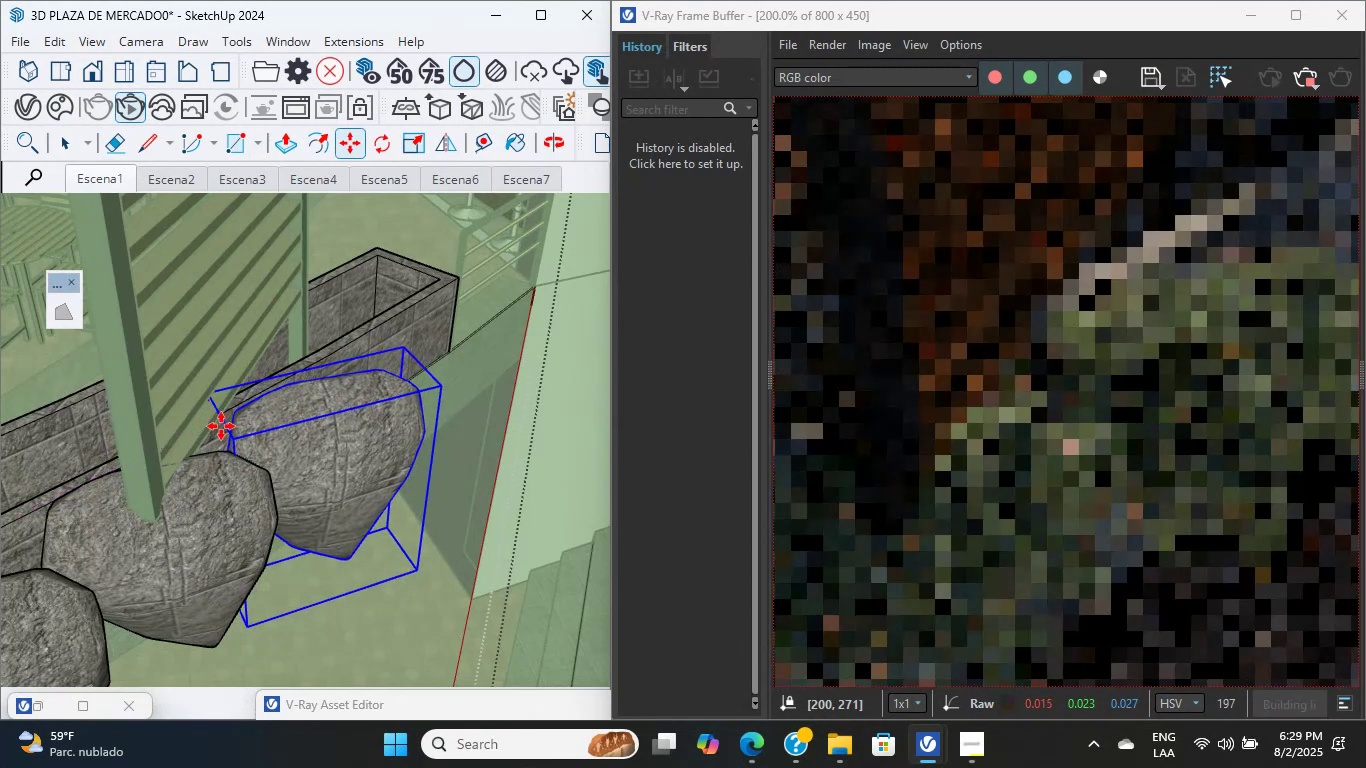 
key(Control+ControlLeft)
 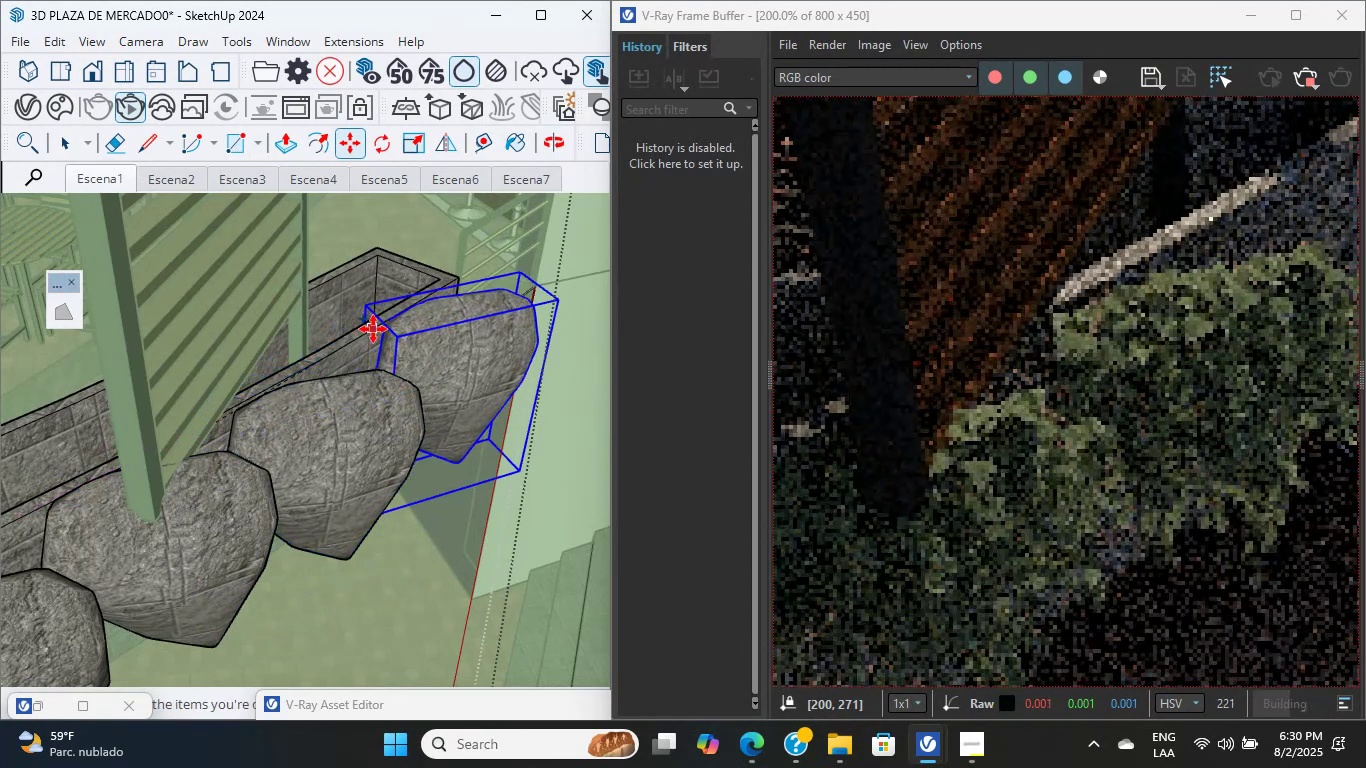 
left_click([358, 333])
 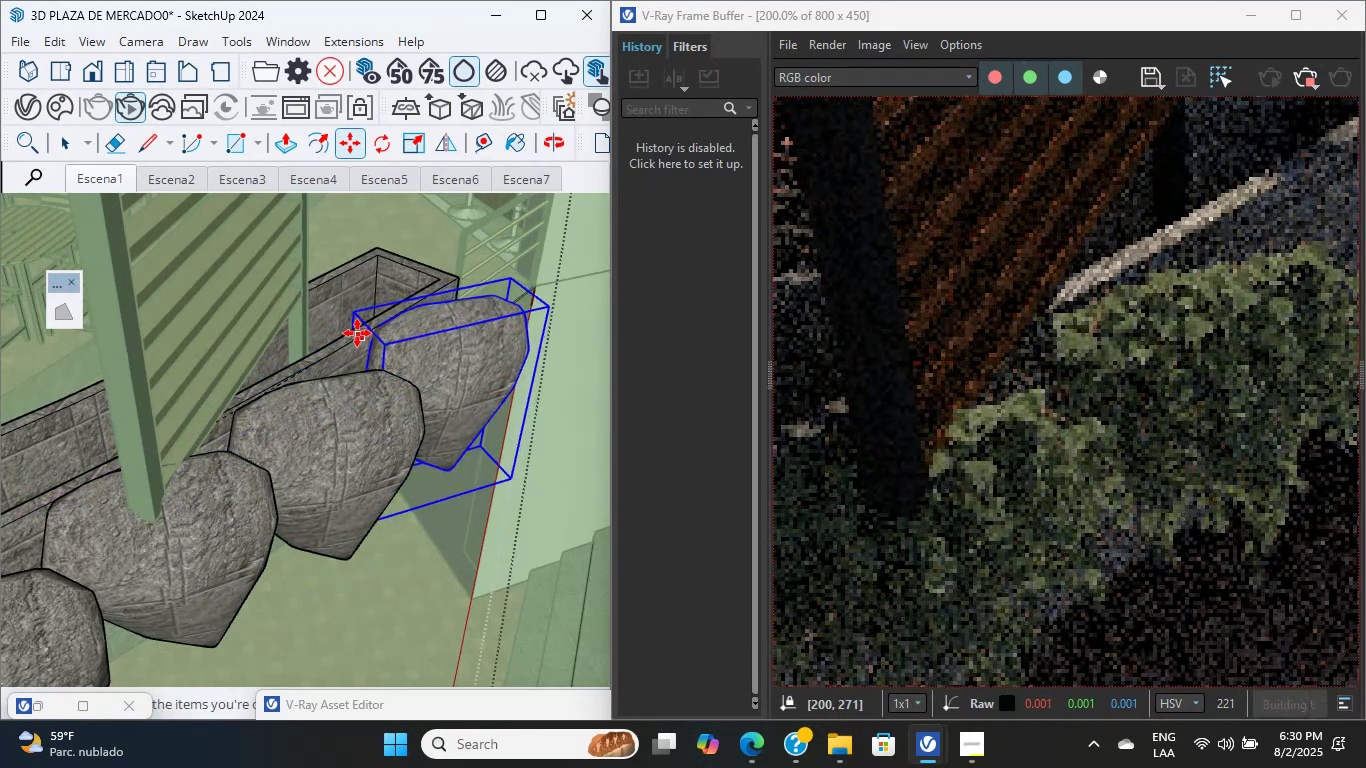 
scroll: coordinate [360, 534], scroll_direction: down, amount: 48.0
 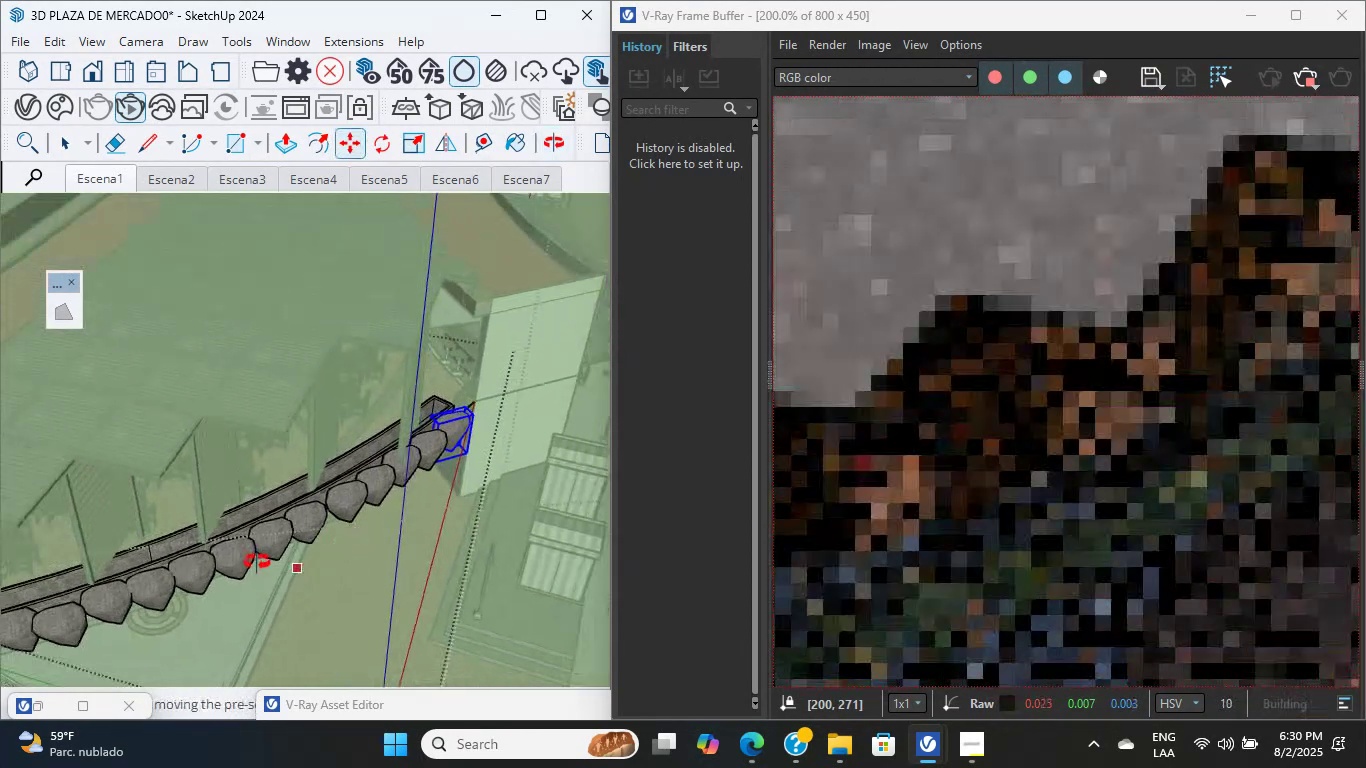 
hold_key(key=ShiftLeft, duration=0.53)
 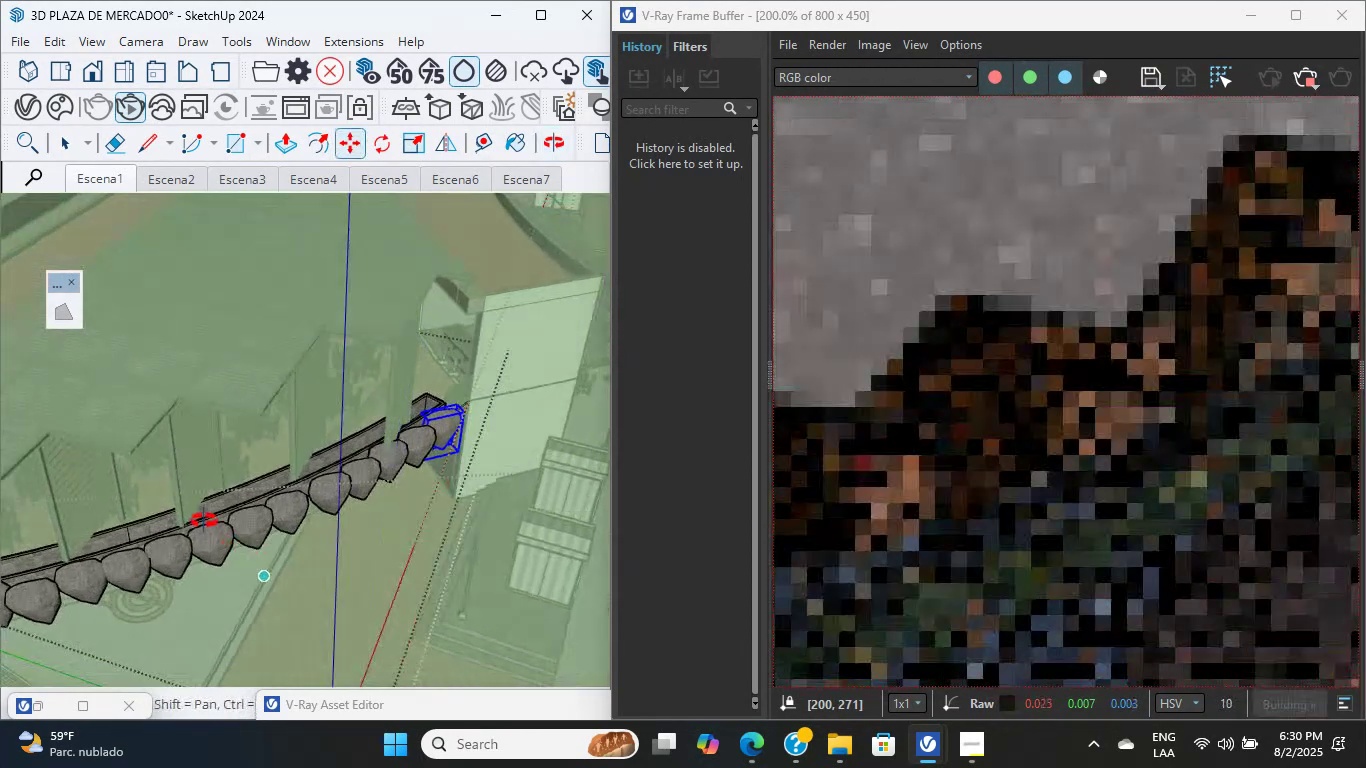 
hold_key(key=ShiftLeft, duration=0.66)
scroll: coordinate [321, 495], scroll_direction: down, amount: 2.0
 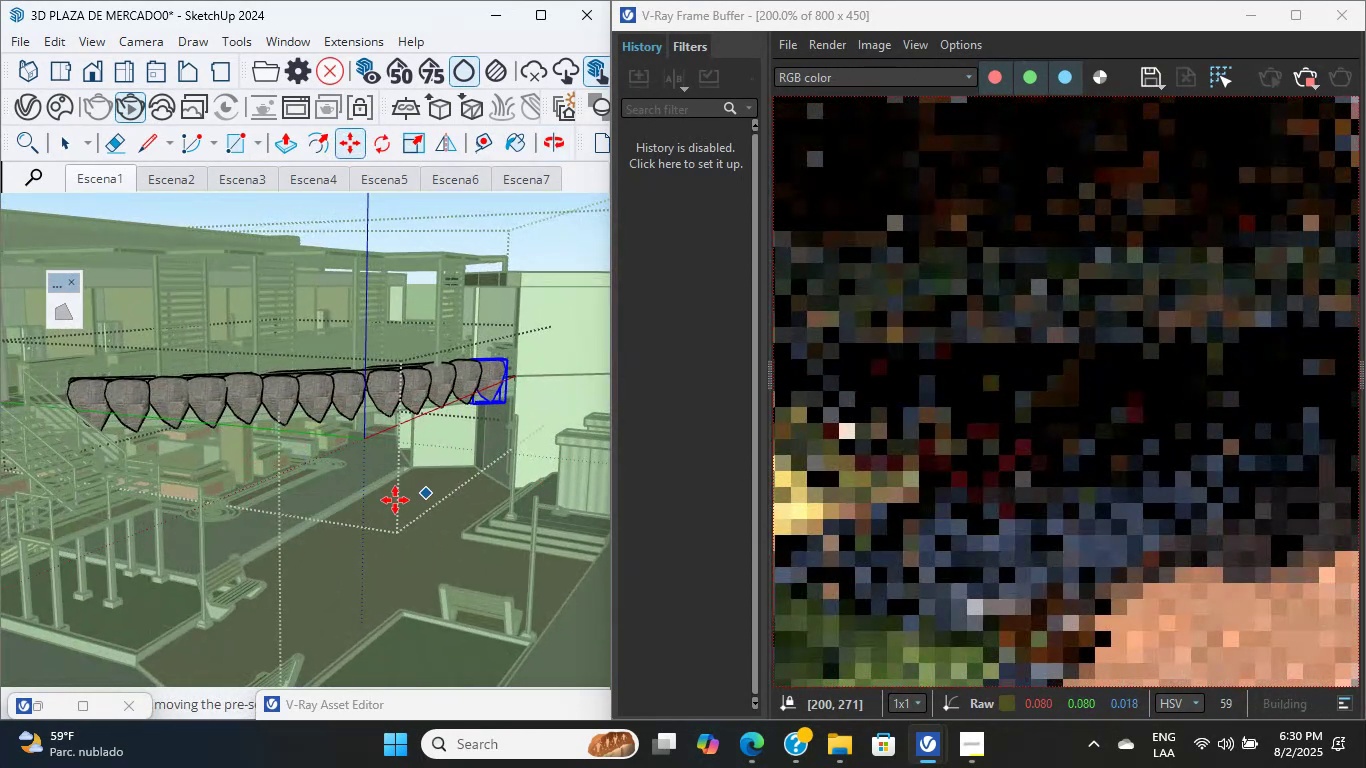 
hold_key(key=ShiftLeft, duration=0.42)
 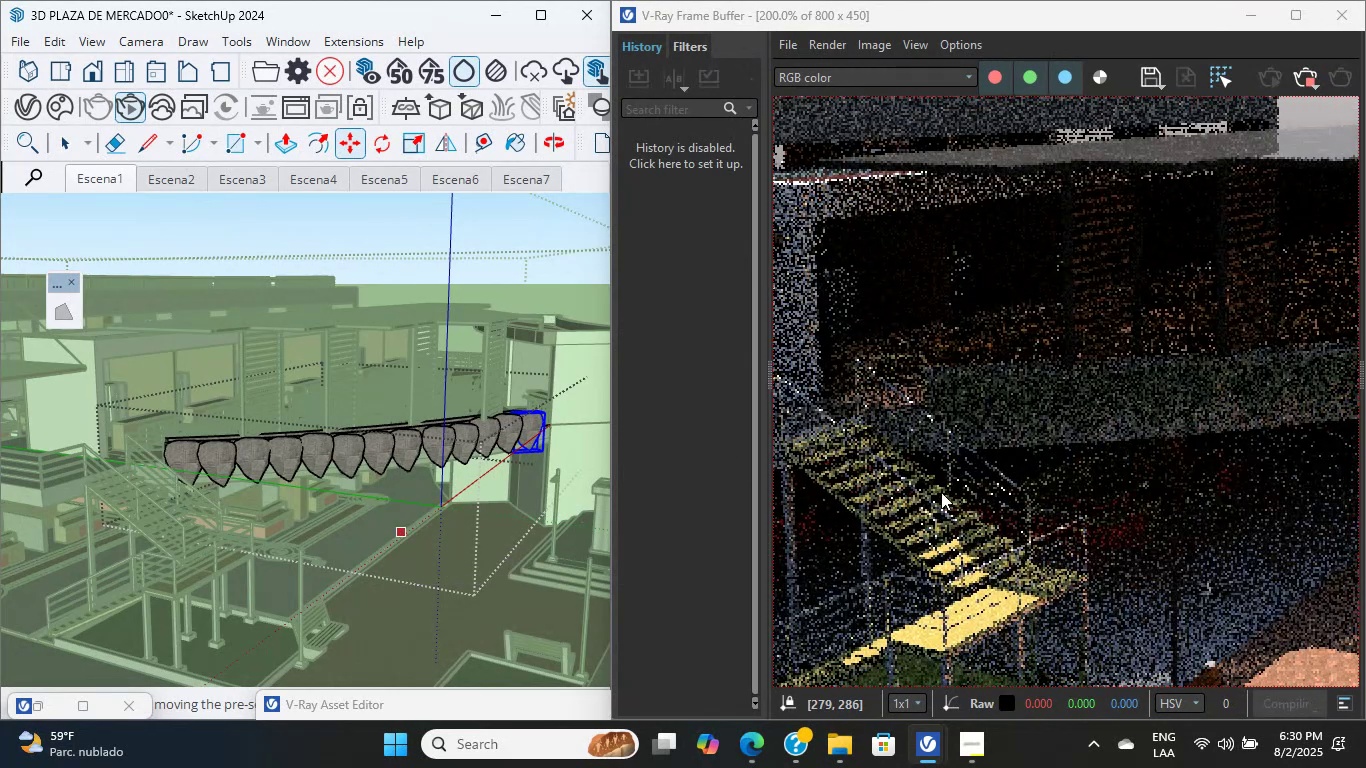 
wait(5.5)
 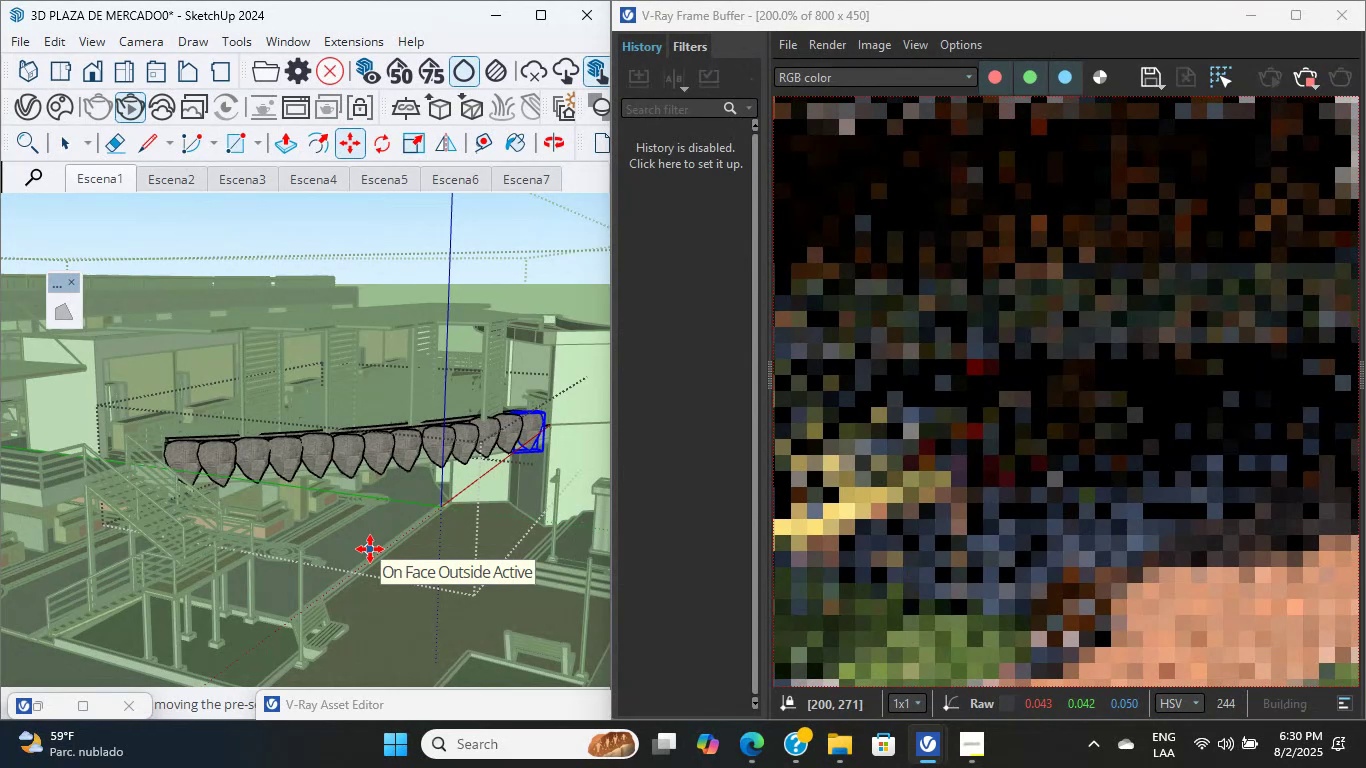 
scroll: coordinate [1143, 453], scroll_direction: down, amount: 2.0
 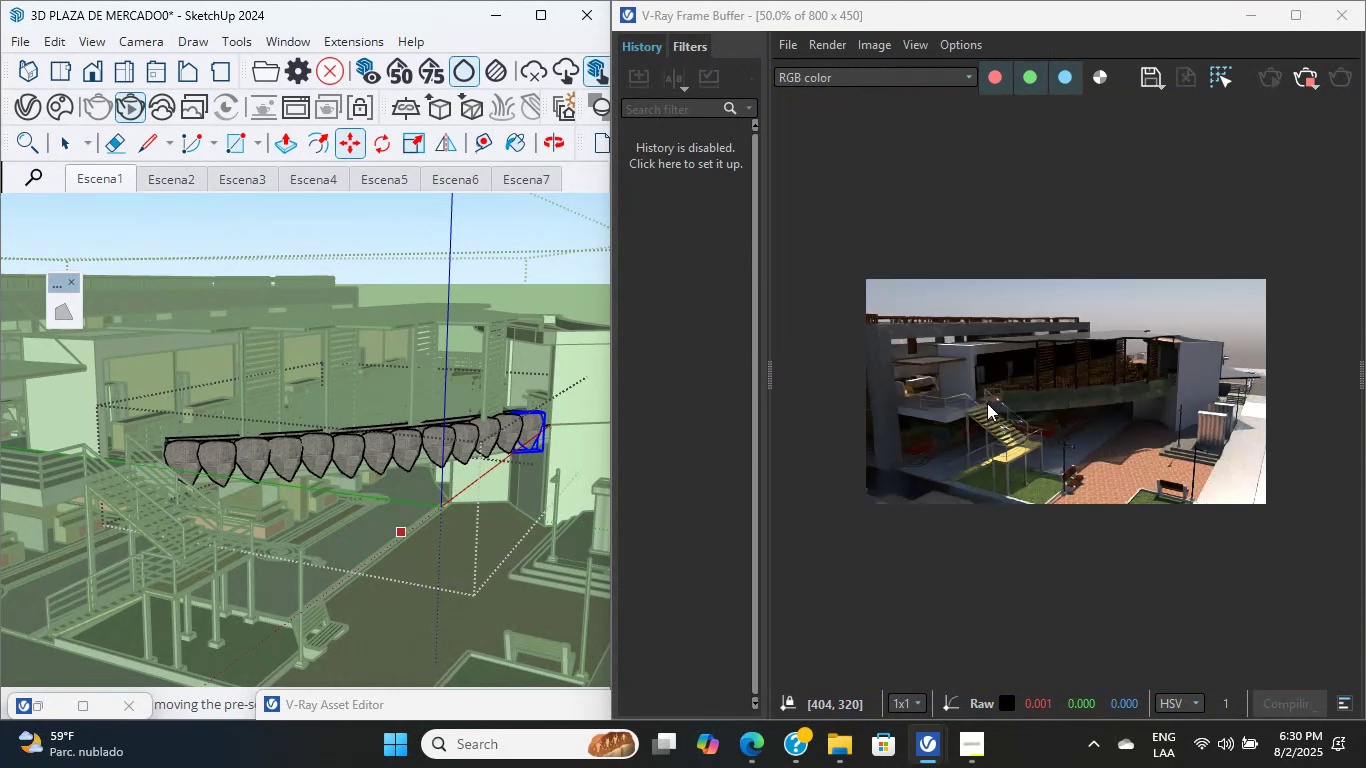 
scroll: coordinate [1029, 444], scroll_direction: up, amount: 4.0
 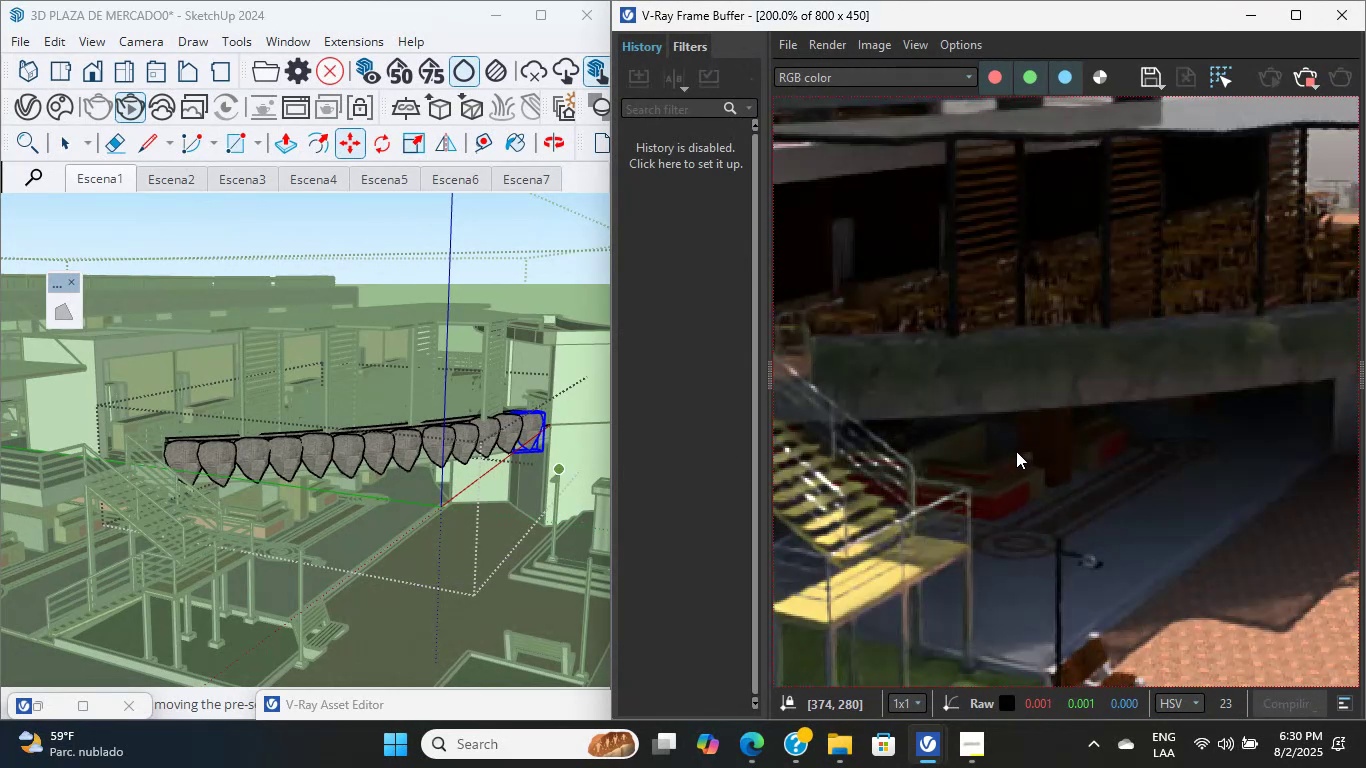 
scroll: coordinate [1011, 453], scroll_direction: down, amount: 1.0
 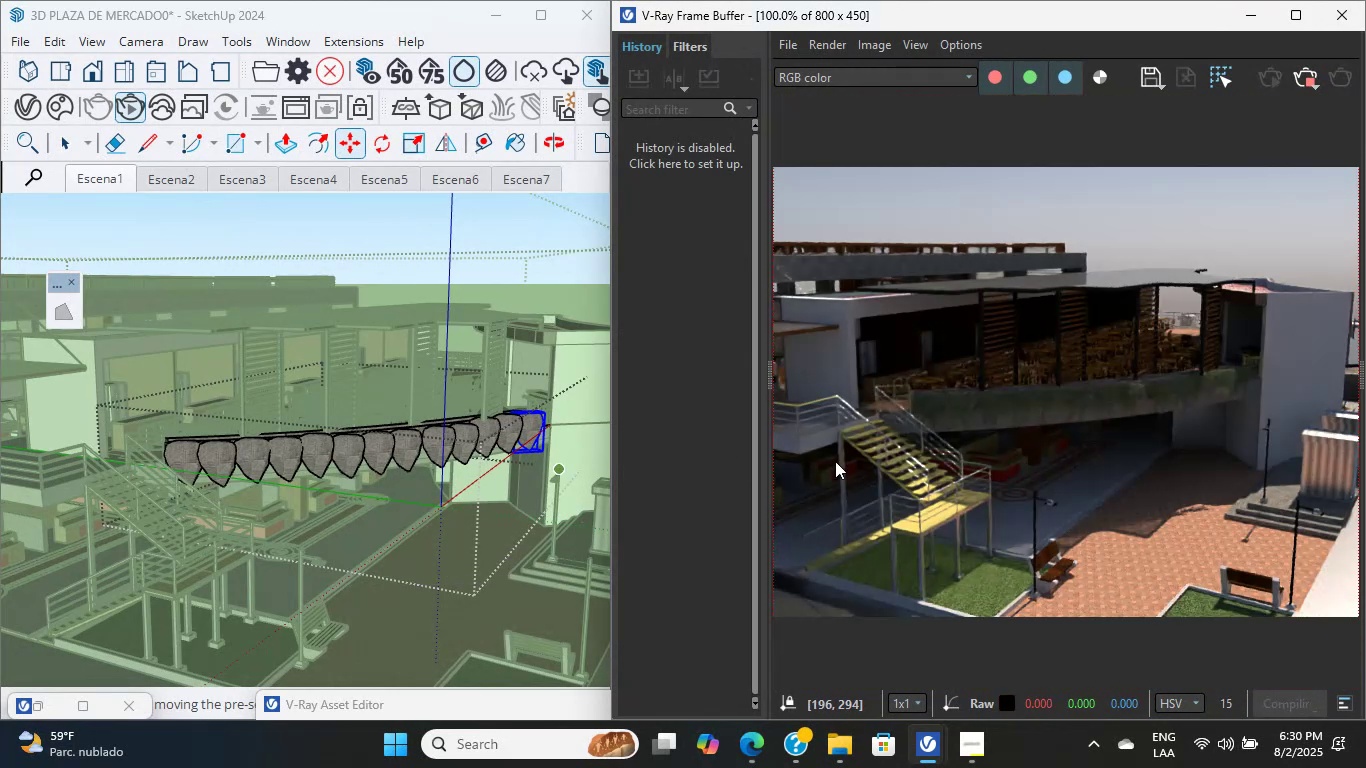 
scroll: coordinate [211, 469], scroll_direction: up, amount: 18.0
 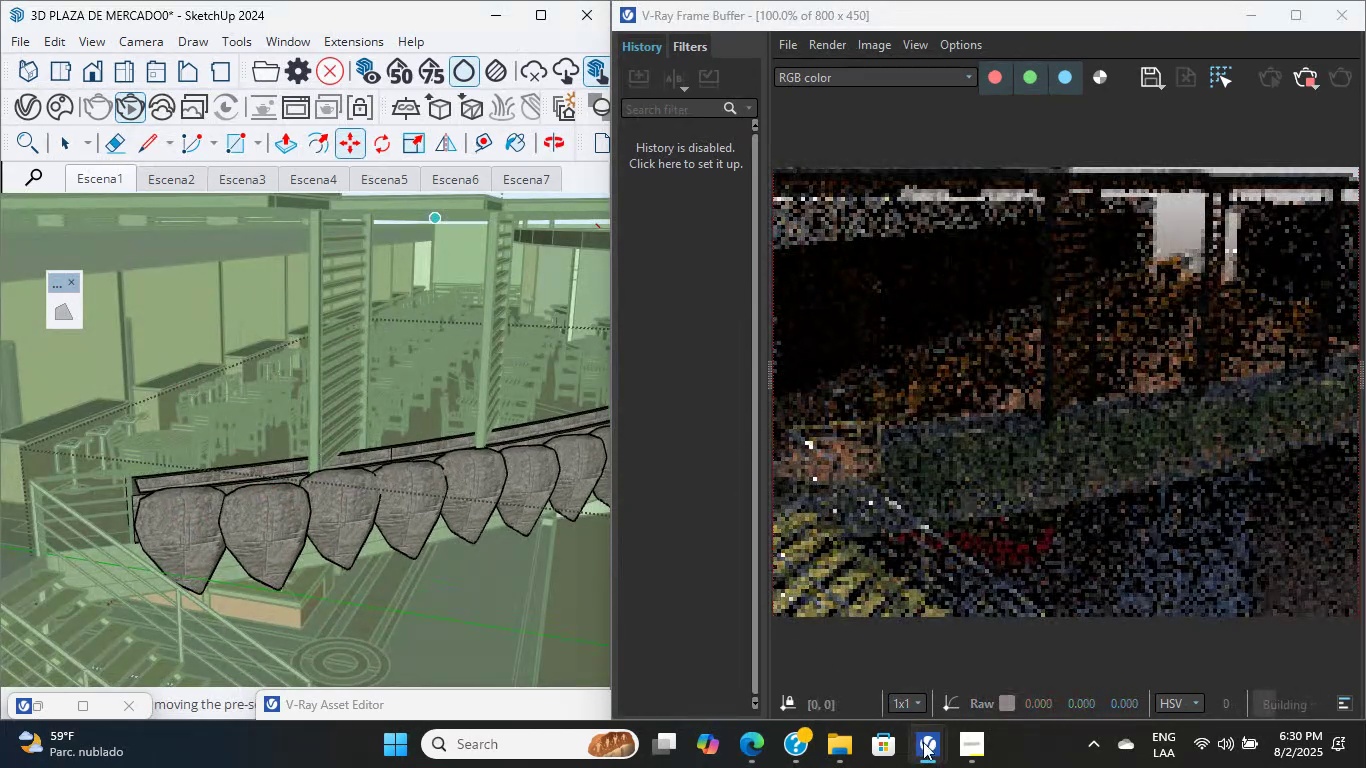 
left_click([932, 742])
 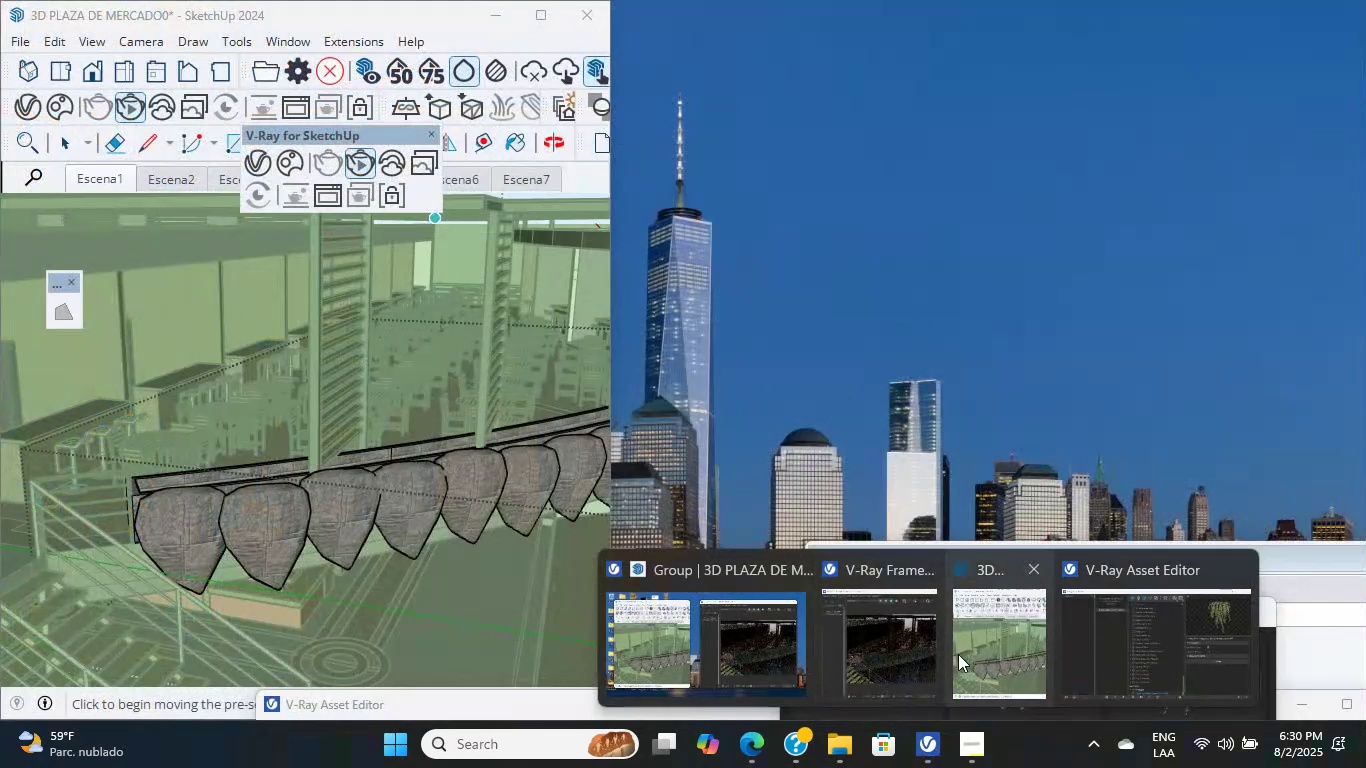 
left_click([1151, 635])
 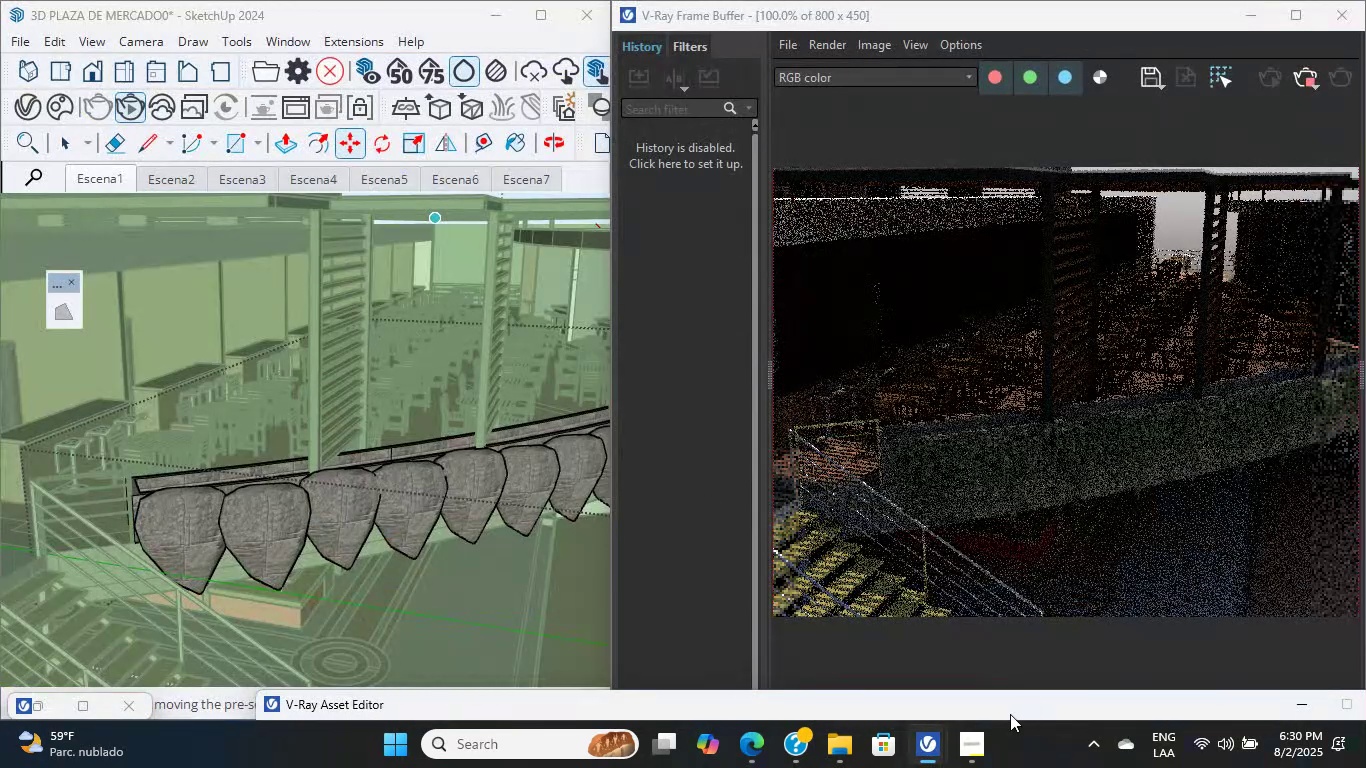 
left_click([914, 750])
 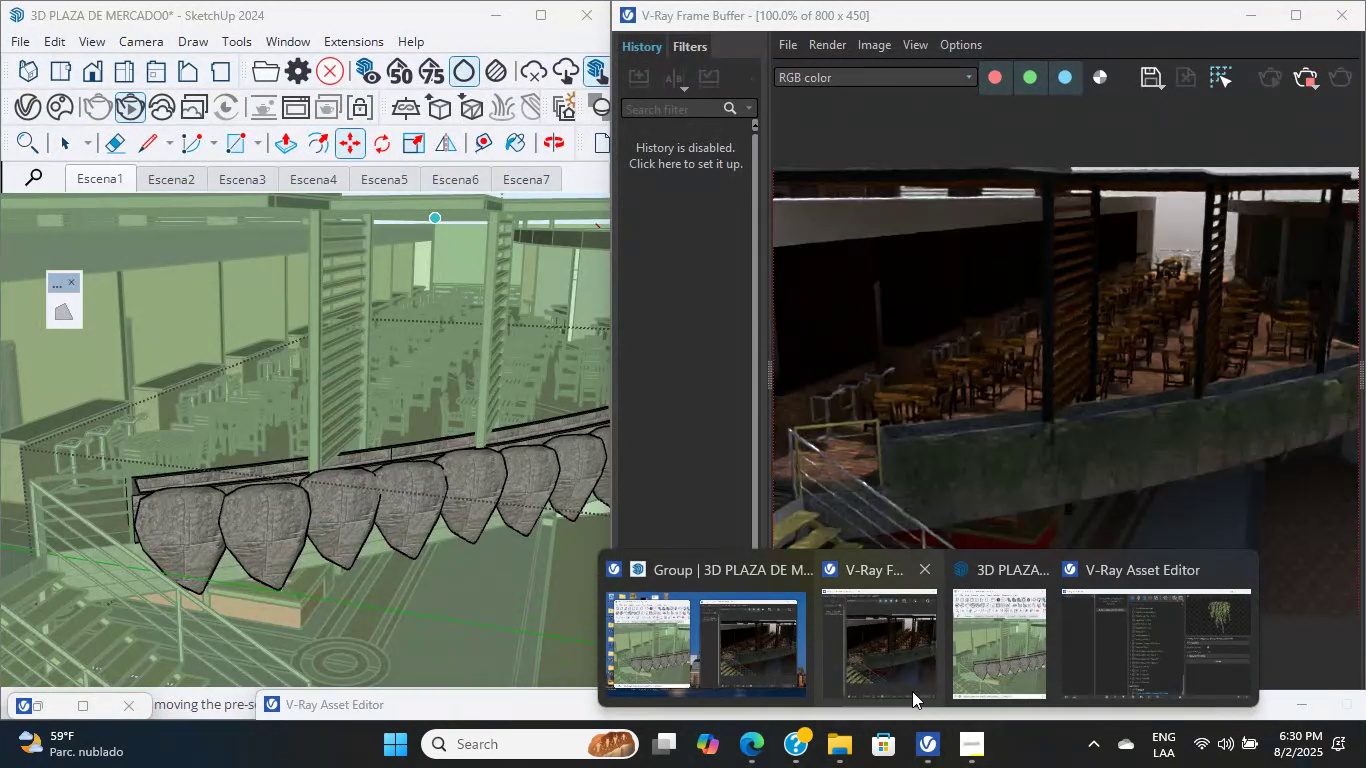 
left_click([977, 651])
 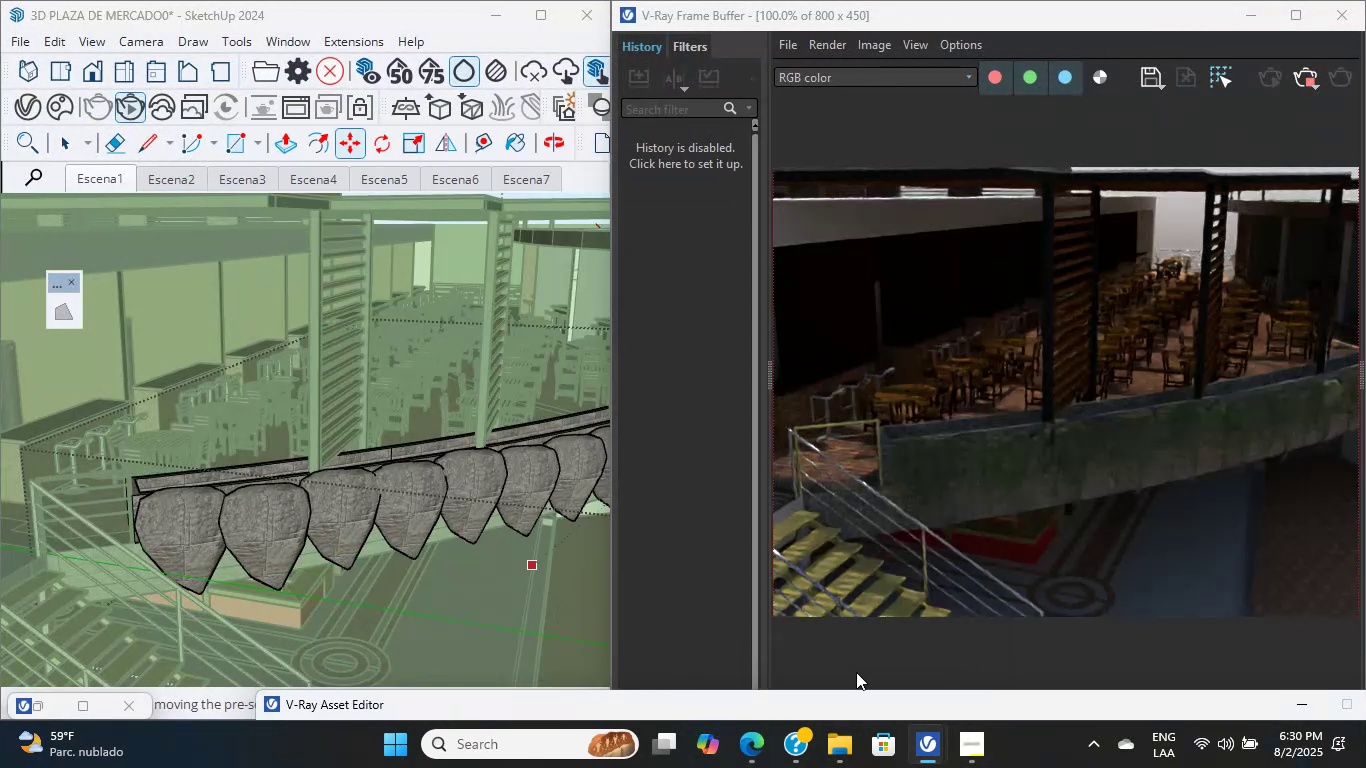 
left_click([914, 740])
 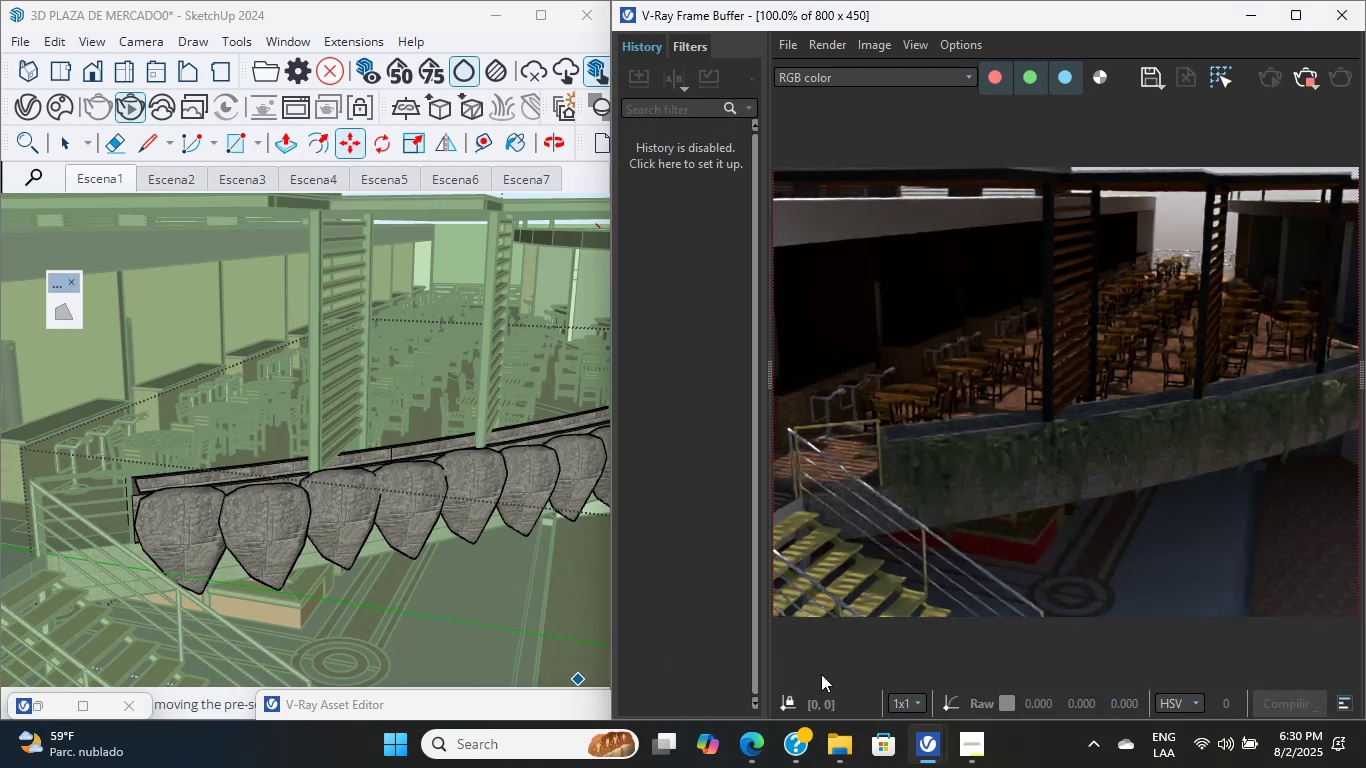 
left_click([937, 736])
 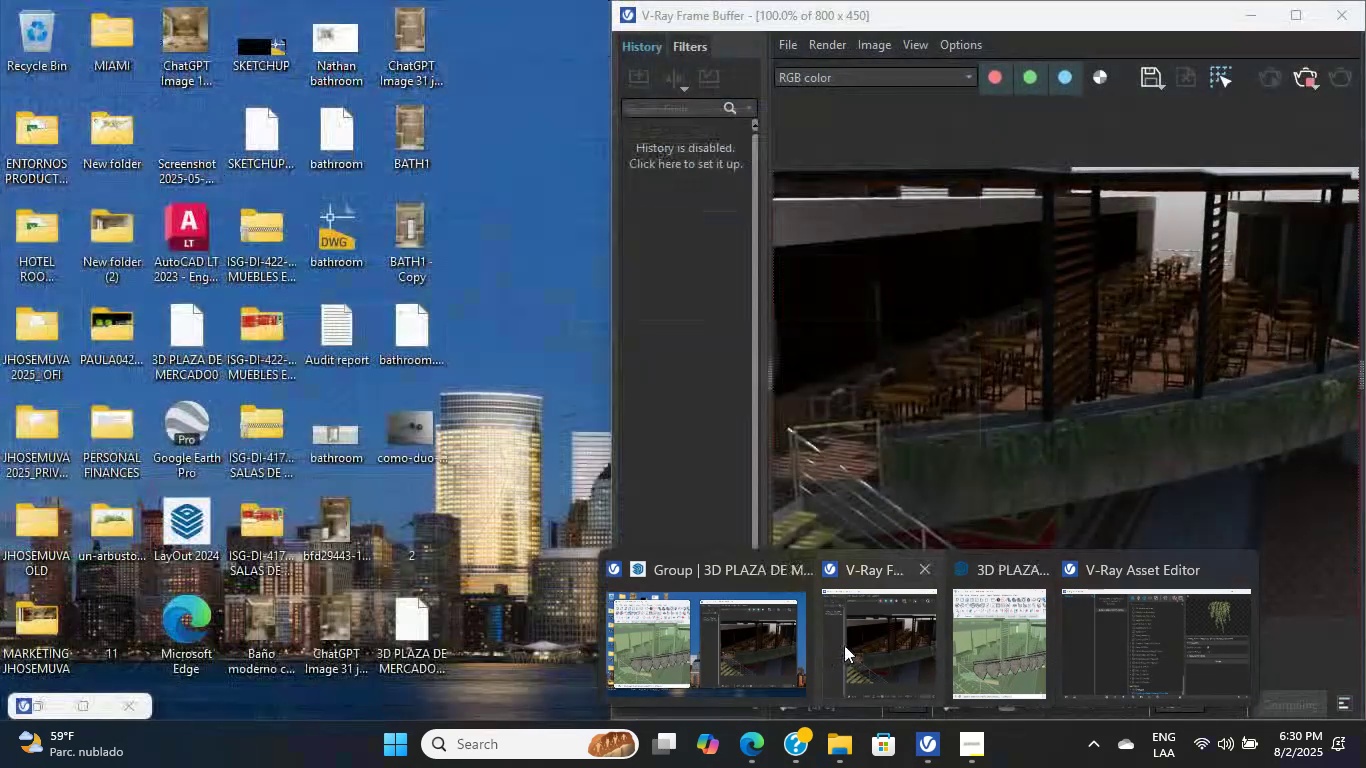 
left_click([1119, 637])
 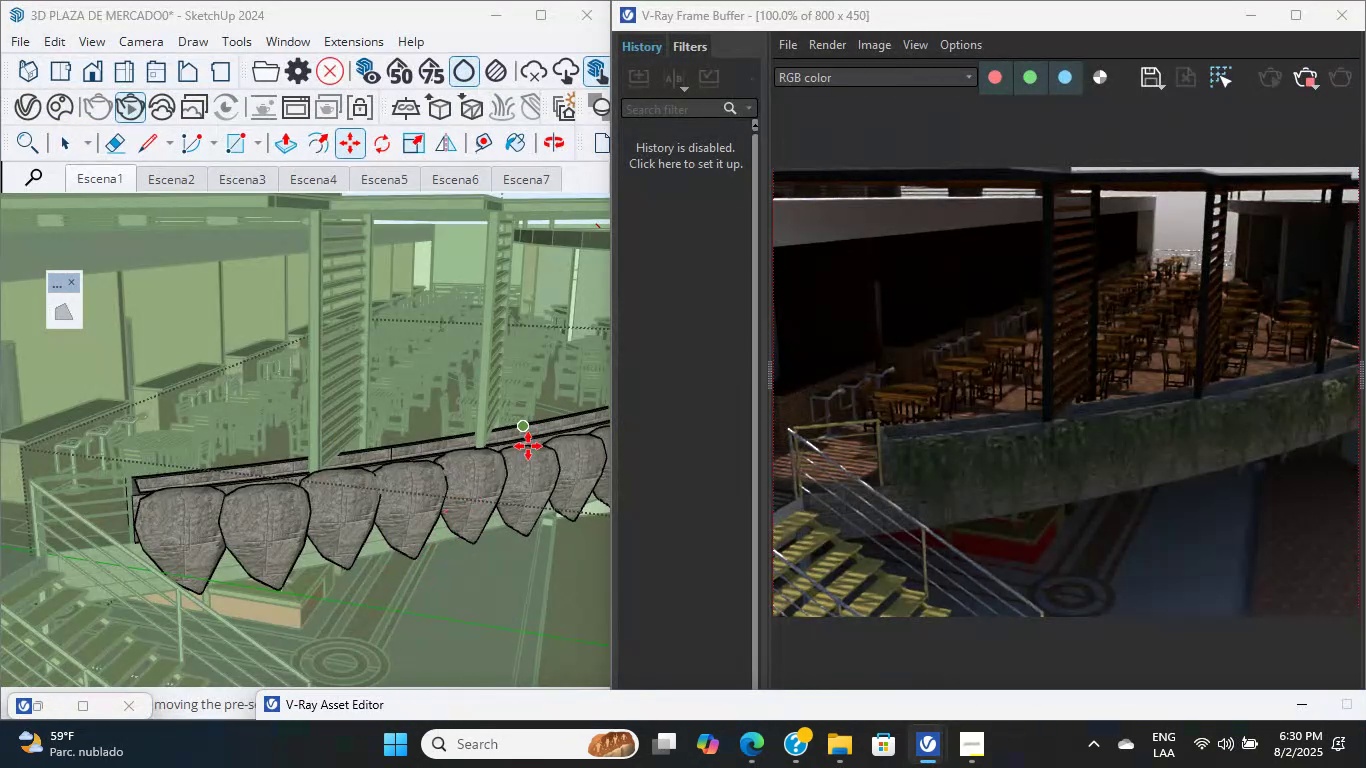 
key(Escape)
 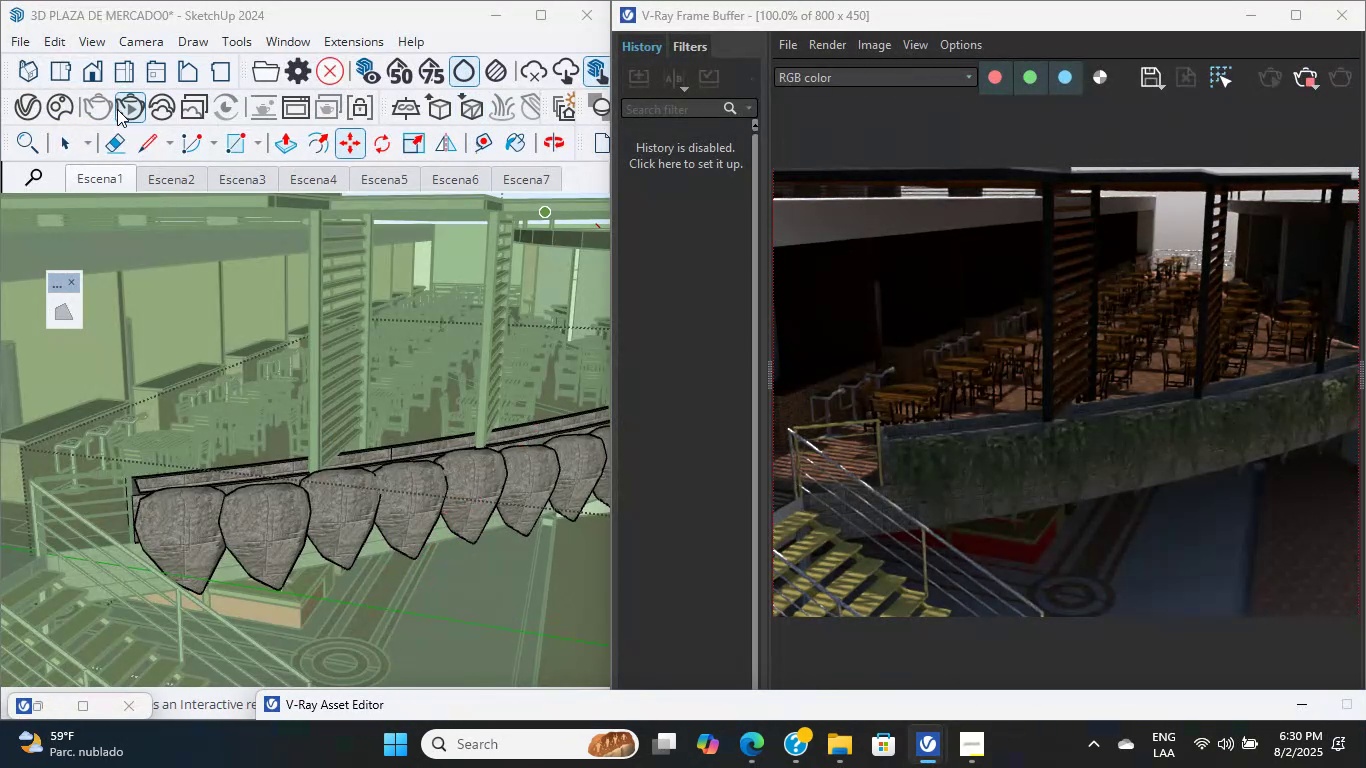 
left_click([26, 112])
 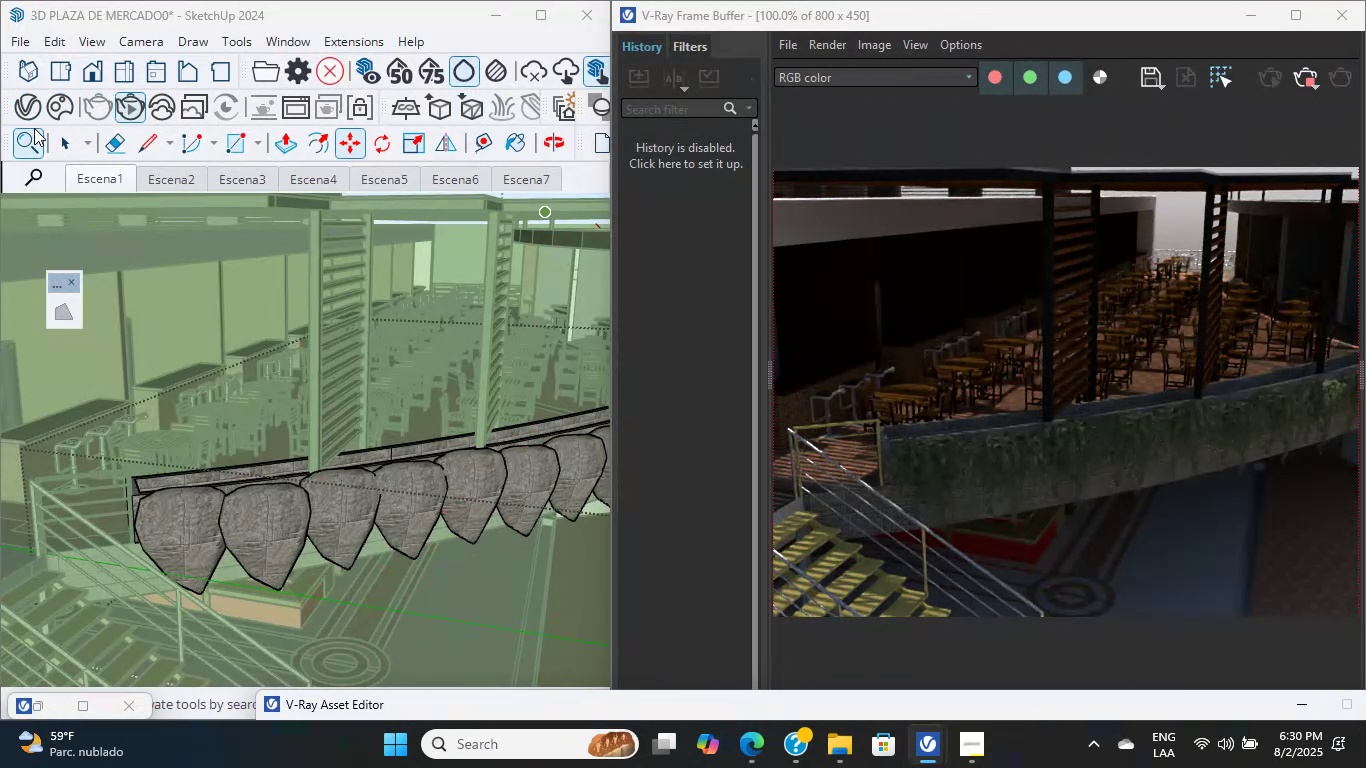 
mouse_move([83, 139])
 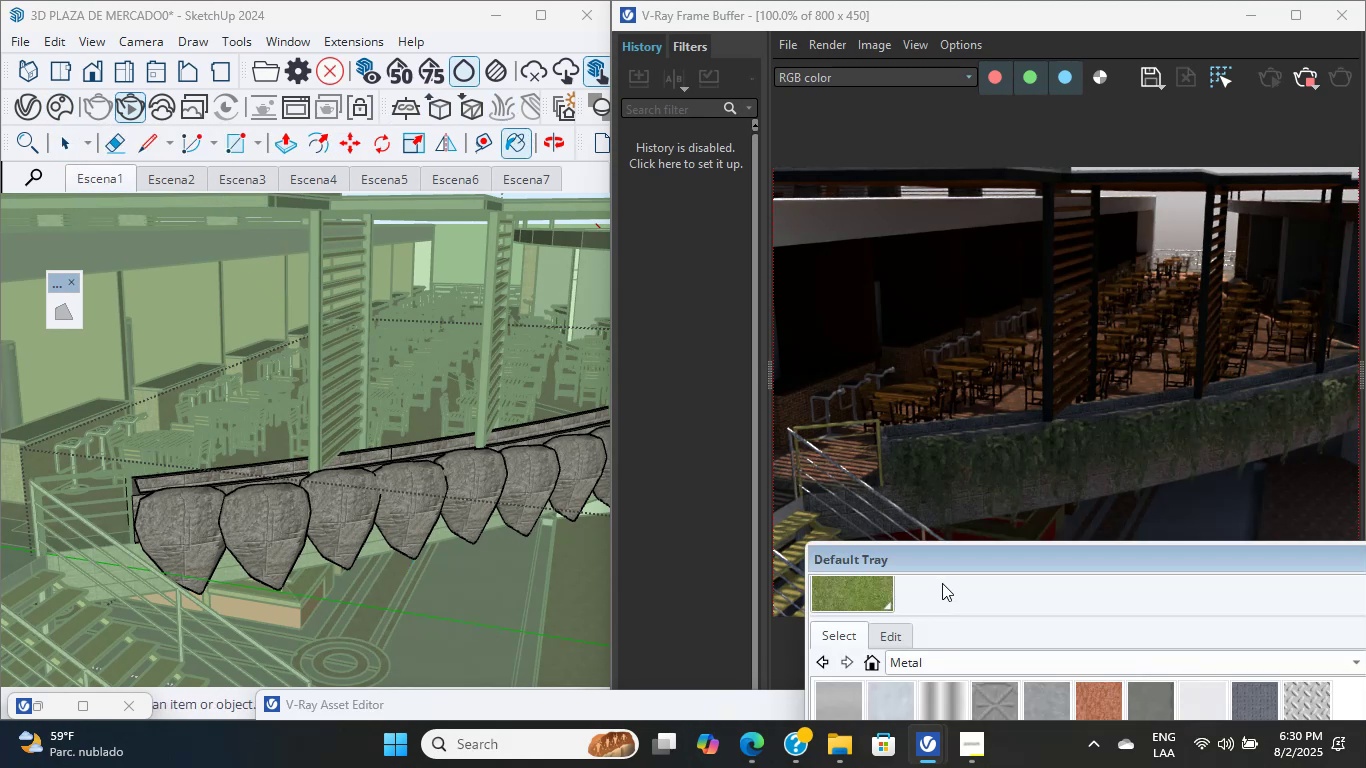 
wait(7.89)
 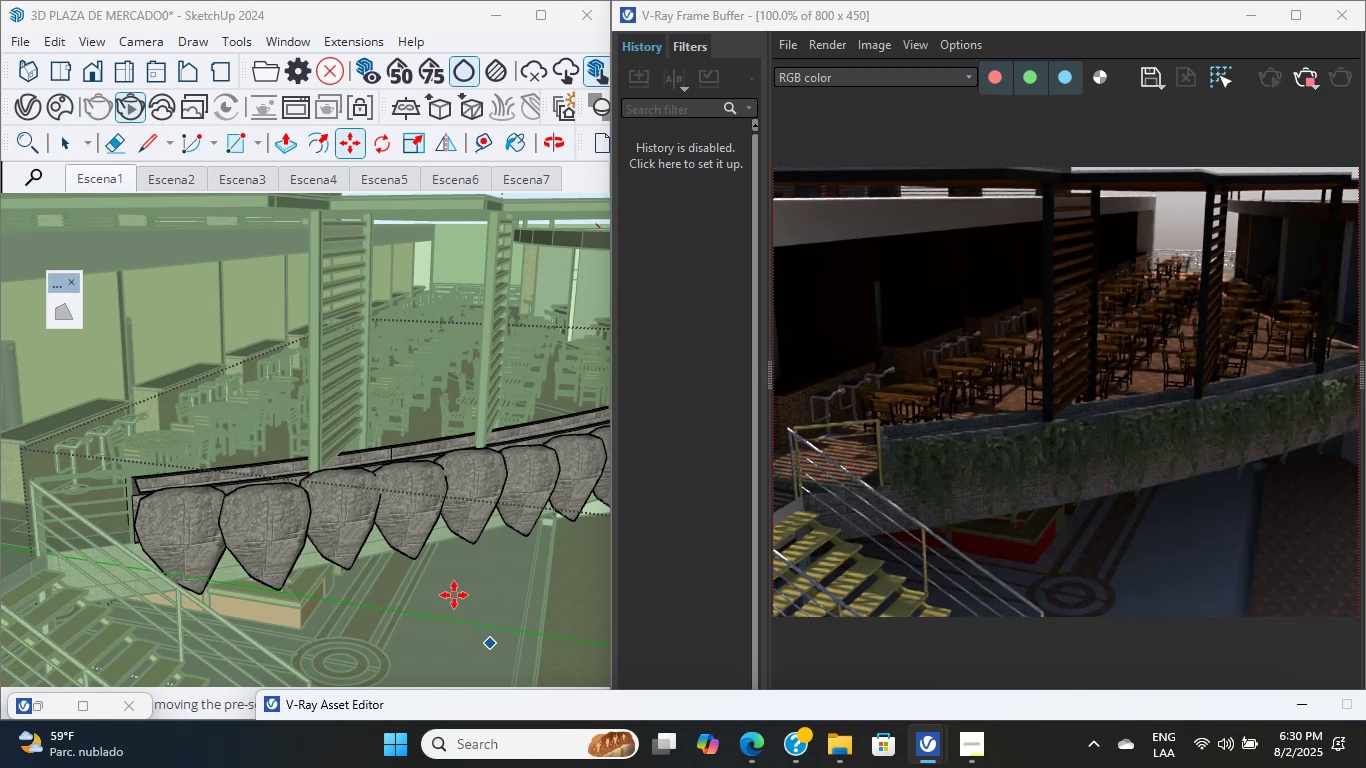 
scroll: coordinate [316, 524], scroll_direction: up, amount: 11.0
 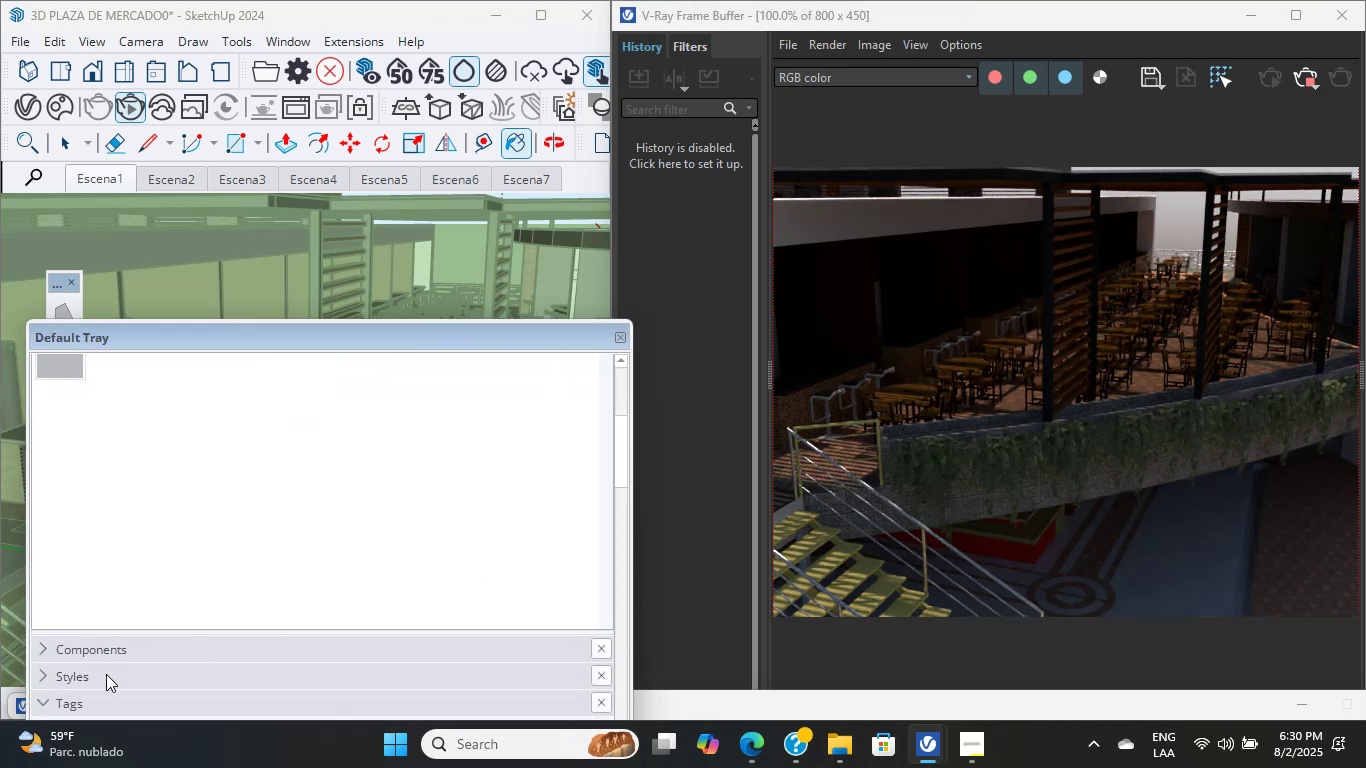 
scroll: coordinate [29, 545], scroll_direction: down, amount: 10.0
 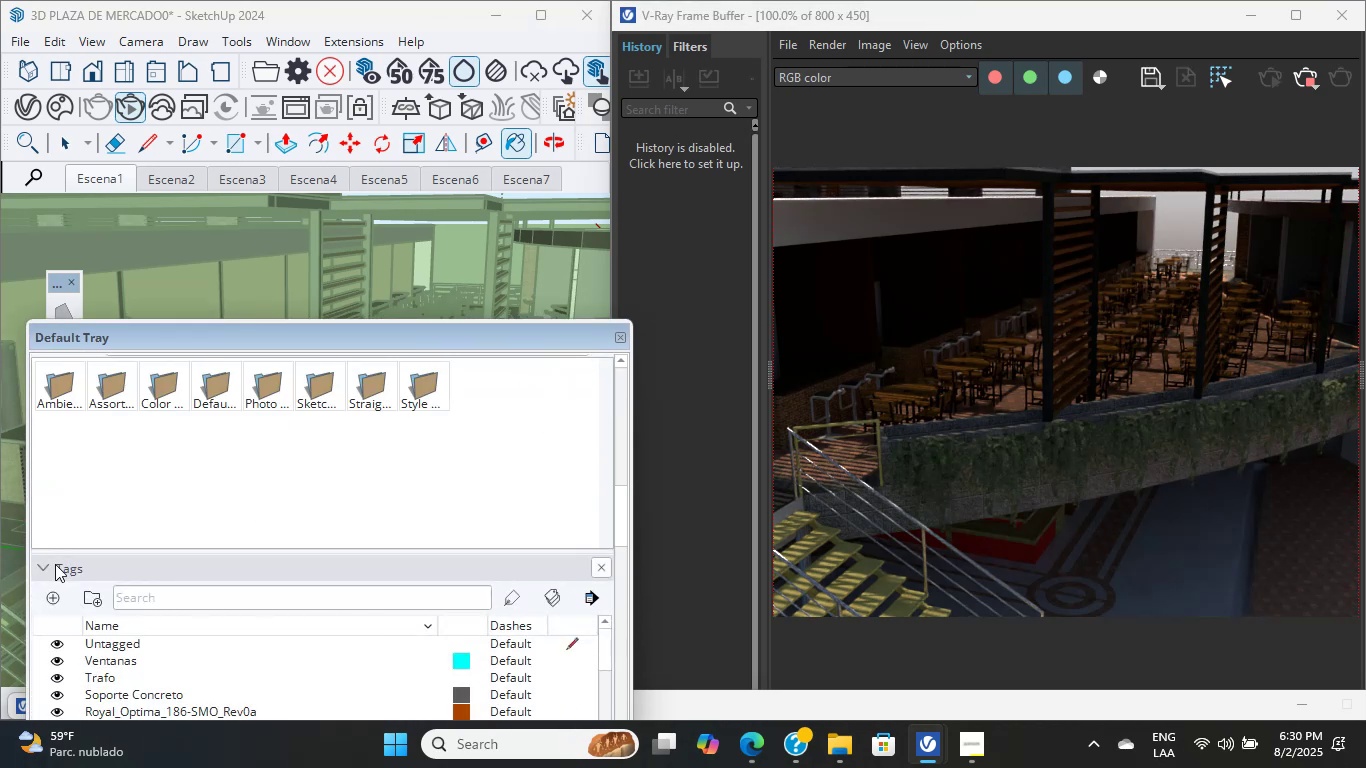 
left_click([53, 570])
 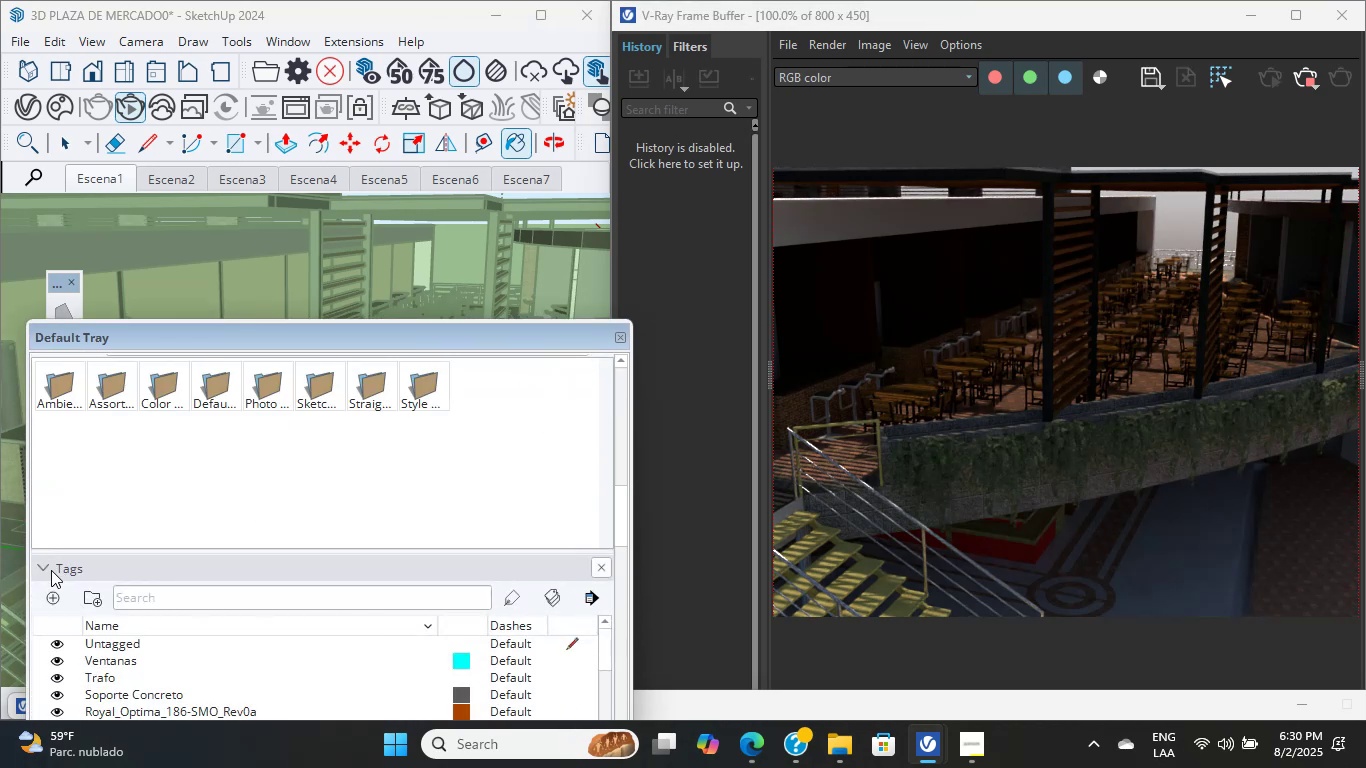 
scroll: coordinate [48, 584], scroll_direction: down, amount: 4.0
 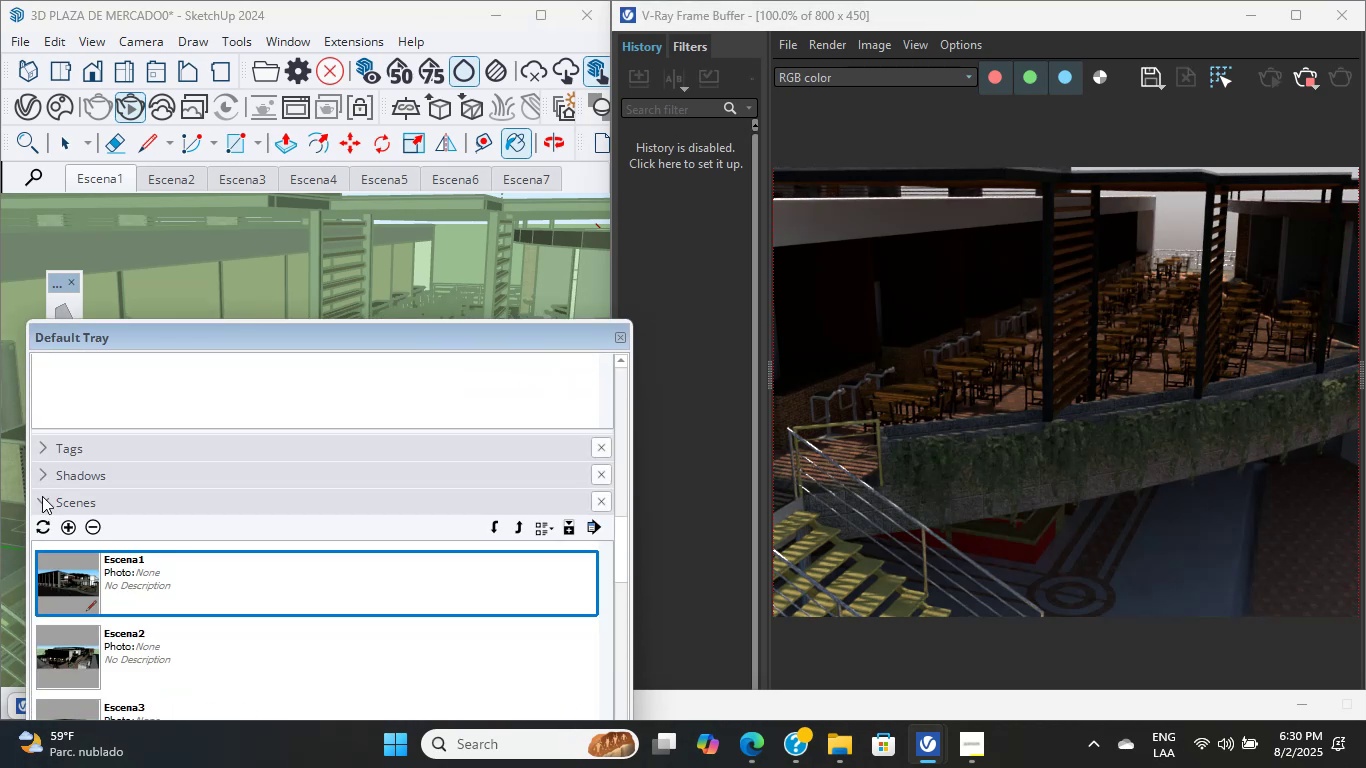 
left_click([43, 496])
 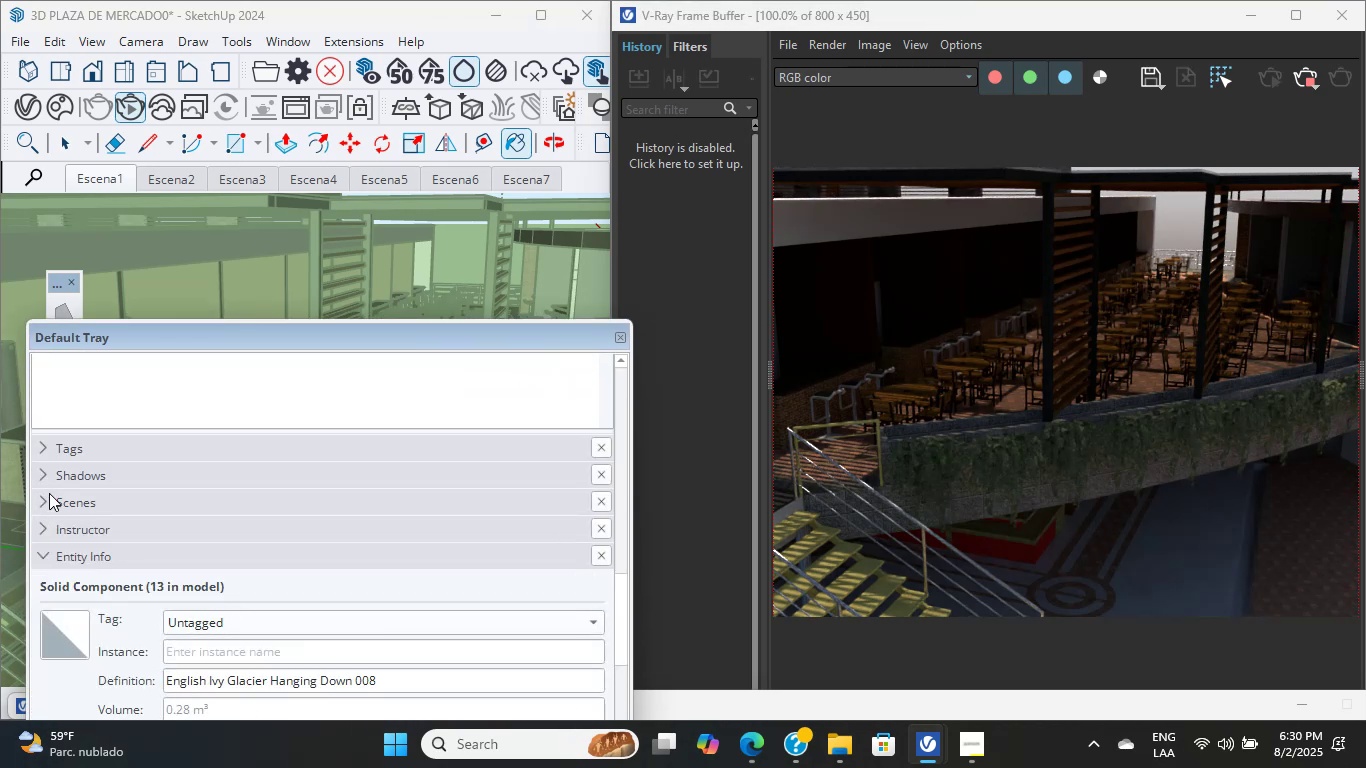 
left_click([49, 480])
 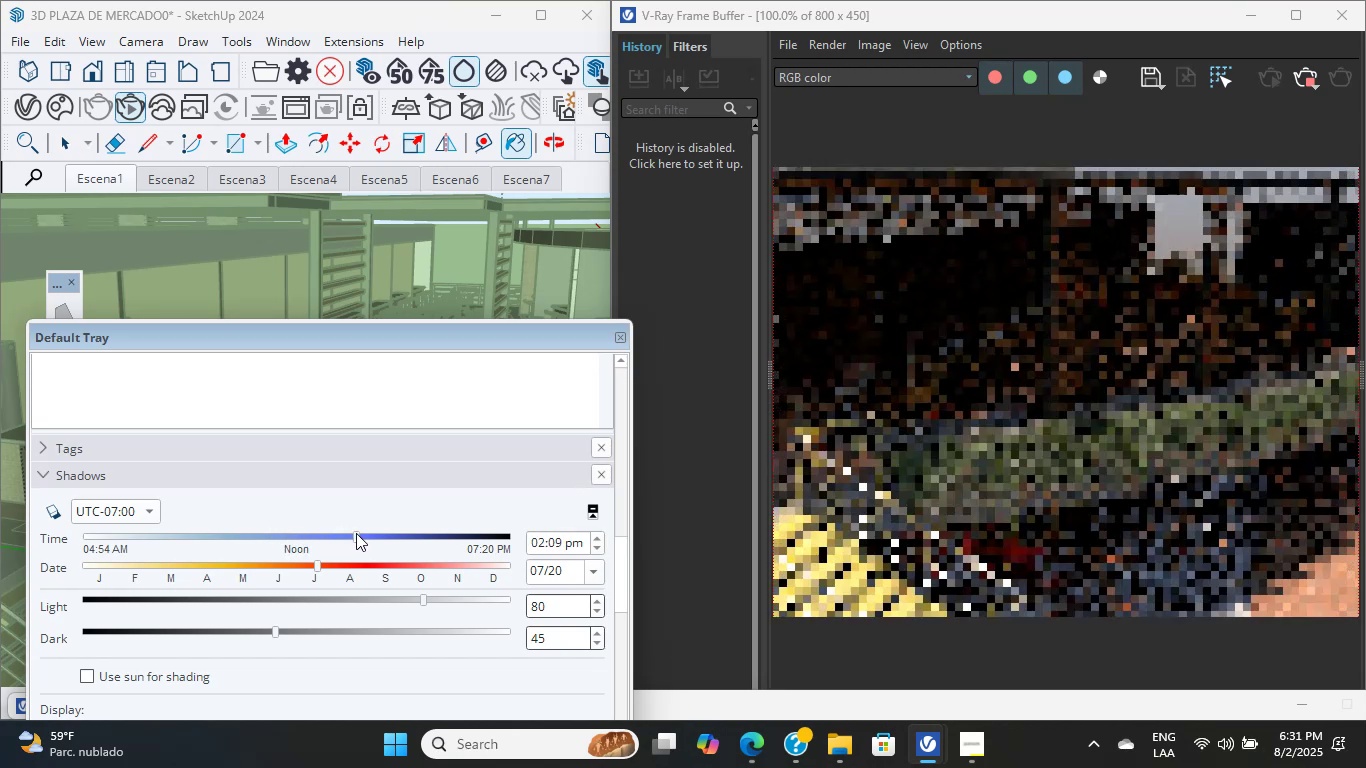 
wait(10.68)
 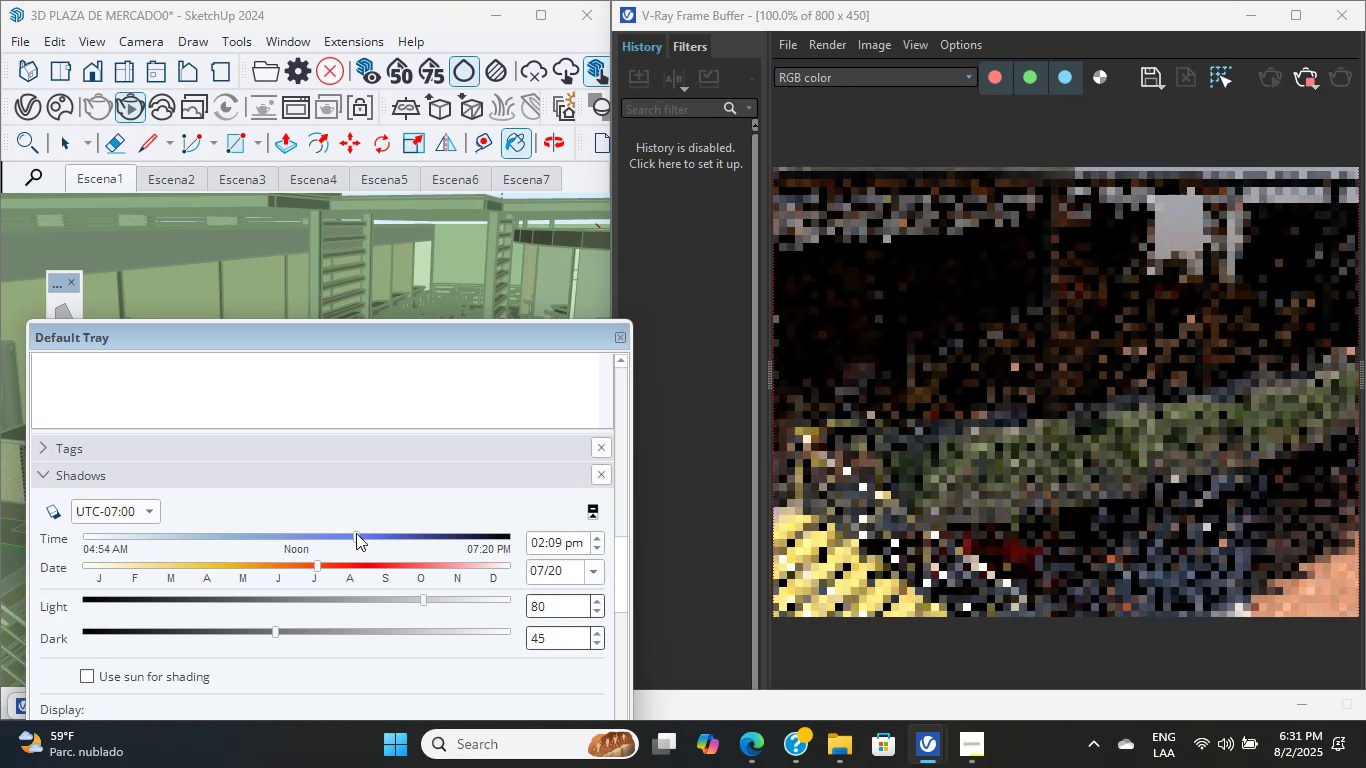 
left_click([93, 173])
 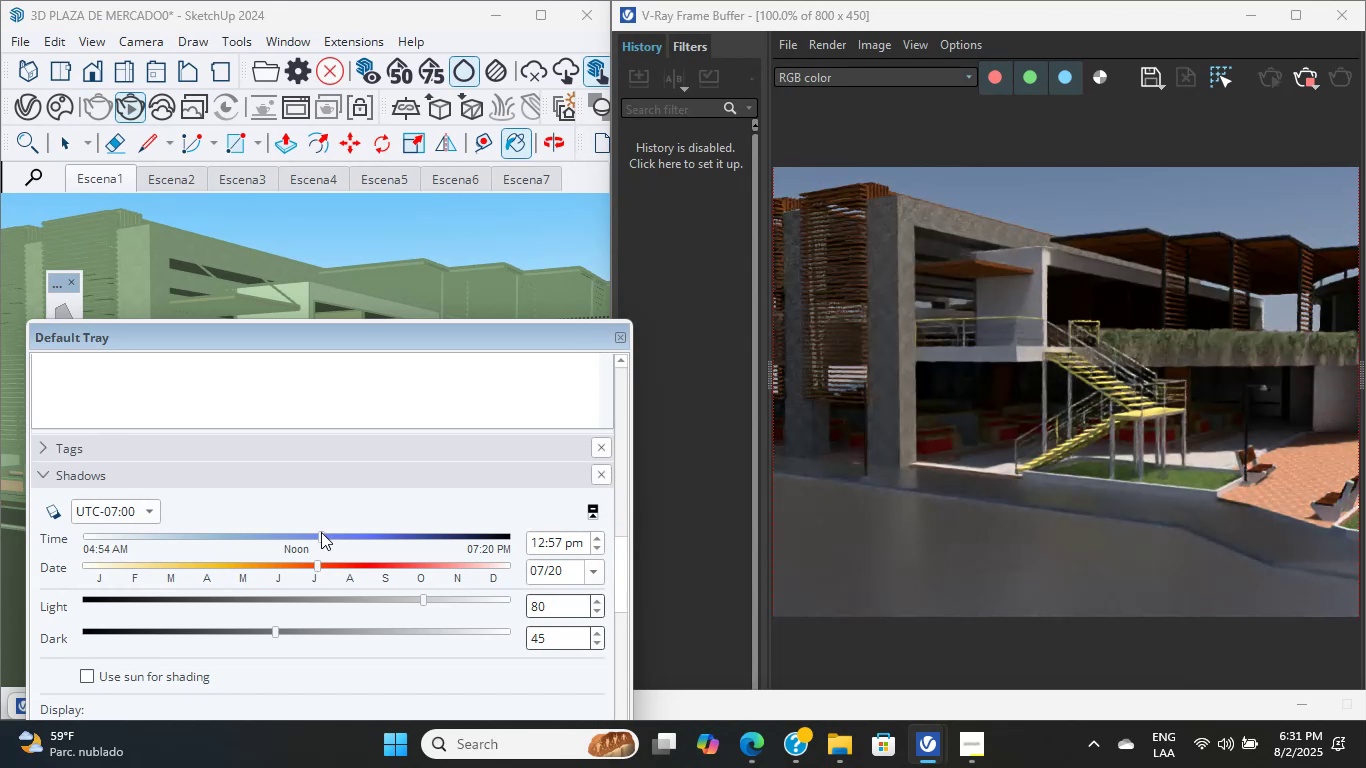 
wait(20.22)
 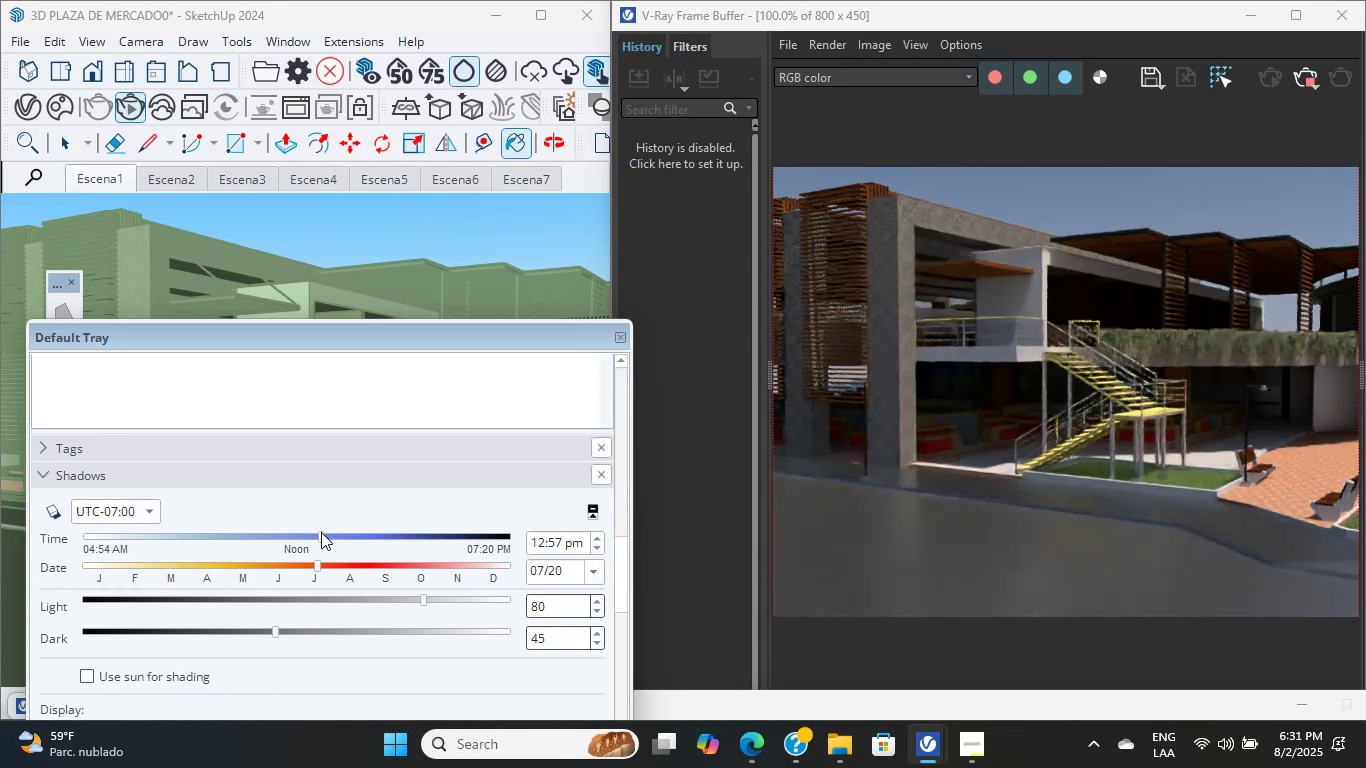 
left_click([359, 567])
 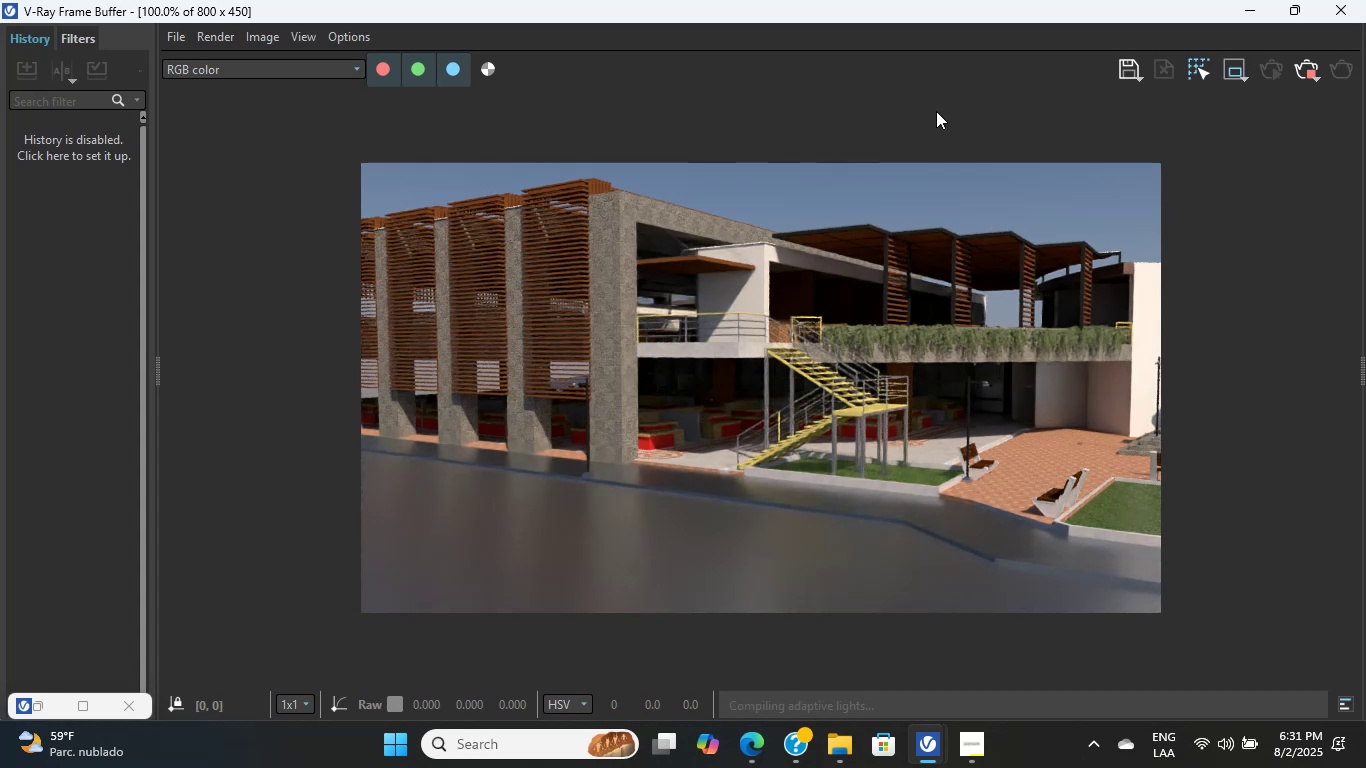 
wait(16.9)
 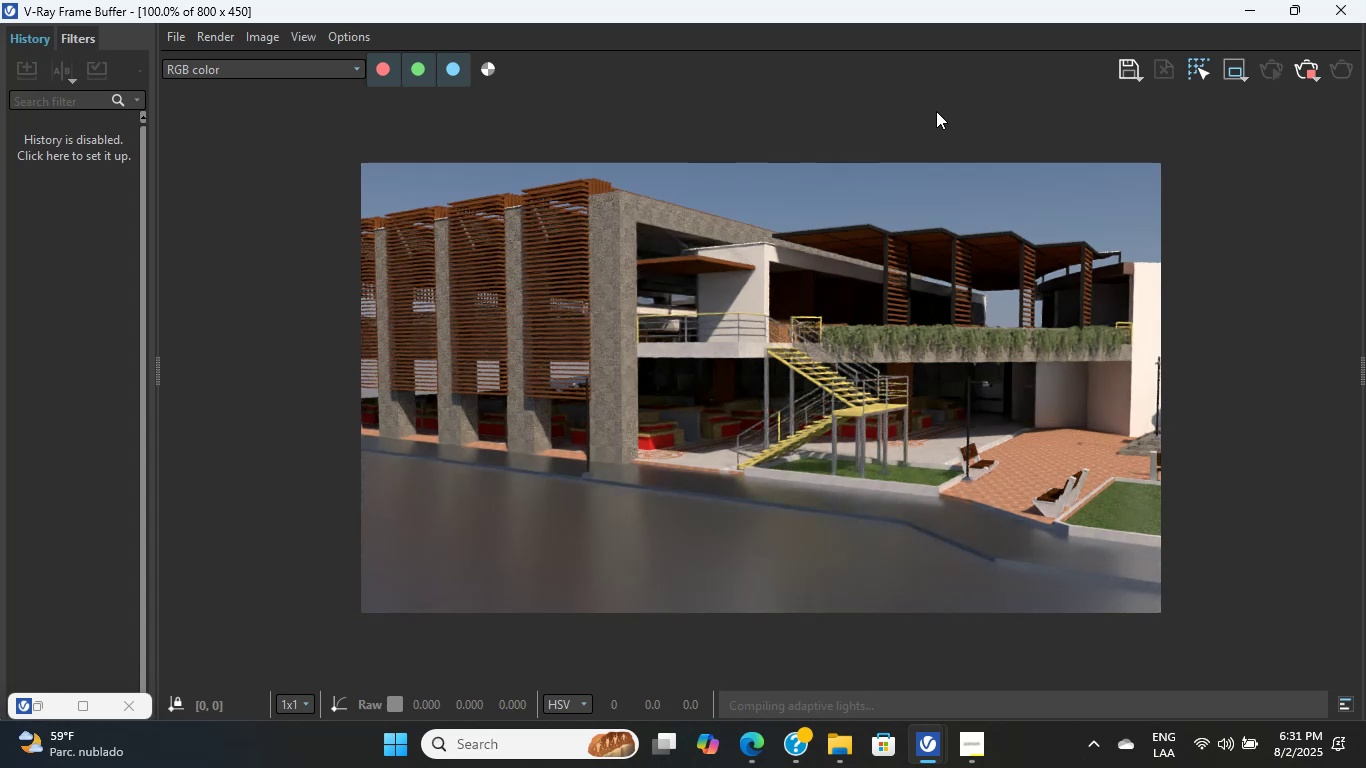 
scroll: coordinate [993, 337], scroll_direction: up, amount: 2.0
 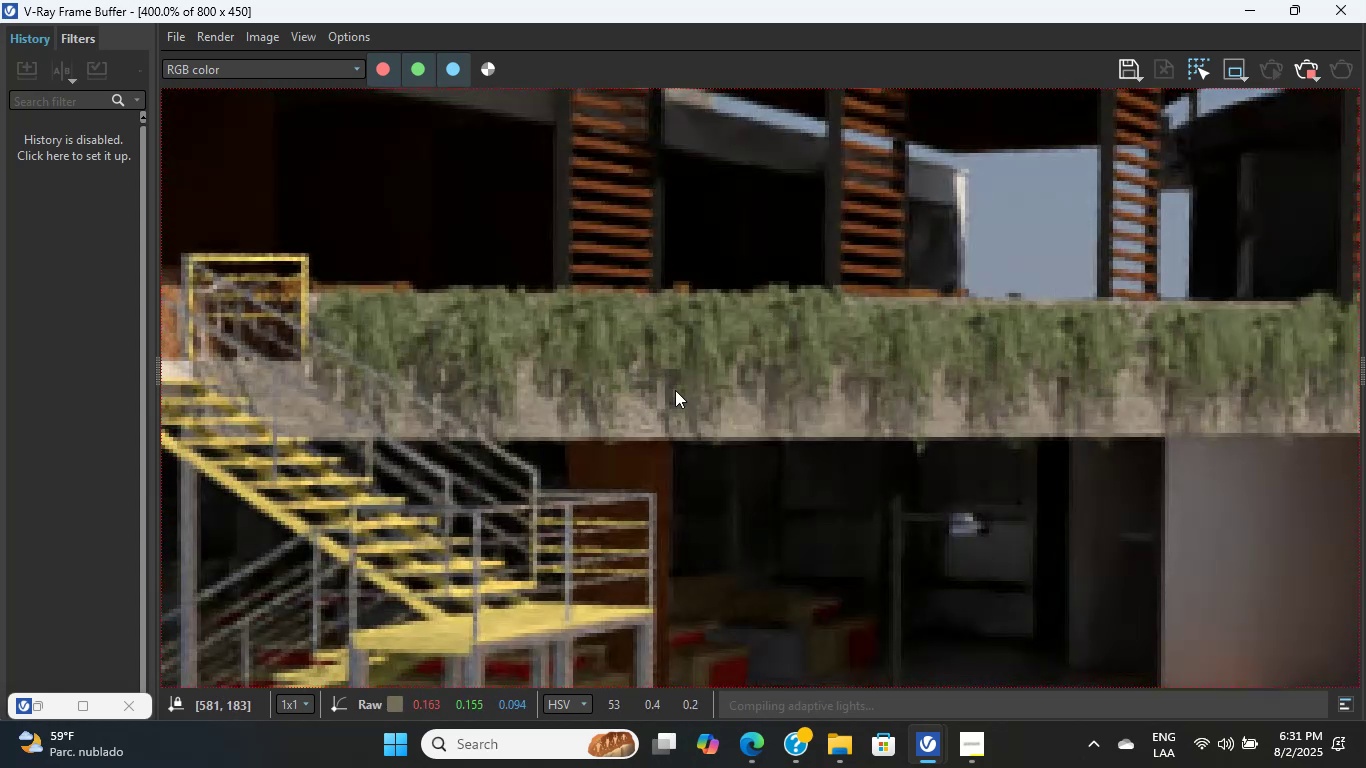 
scroll: coordinate [598, 414], scroll_direction: down, amount: 1.0
 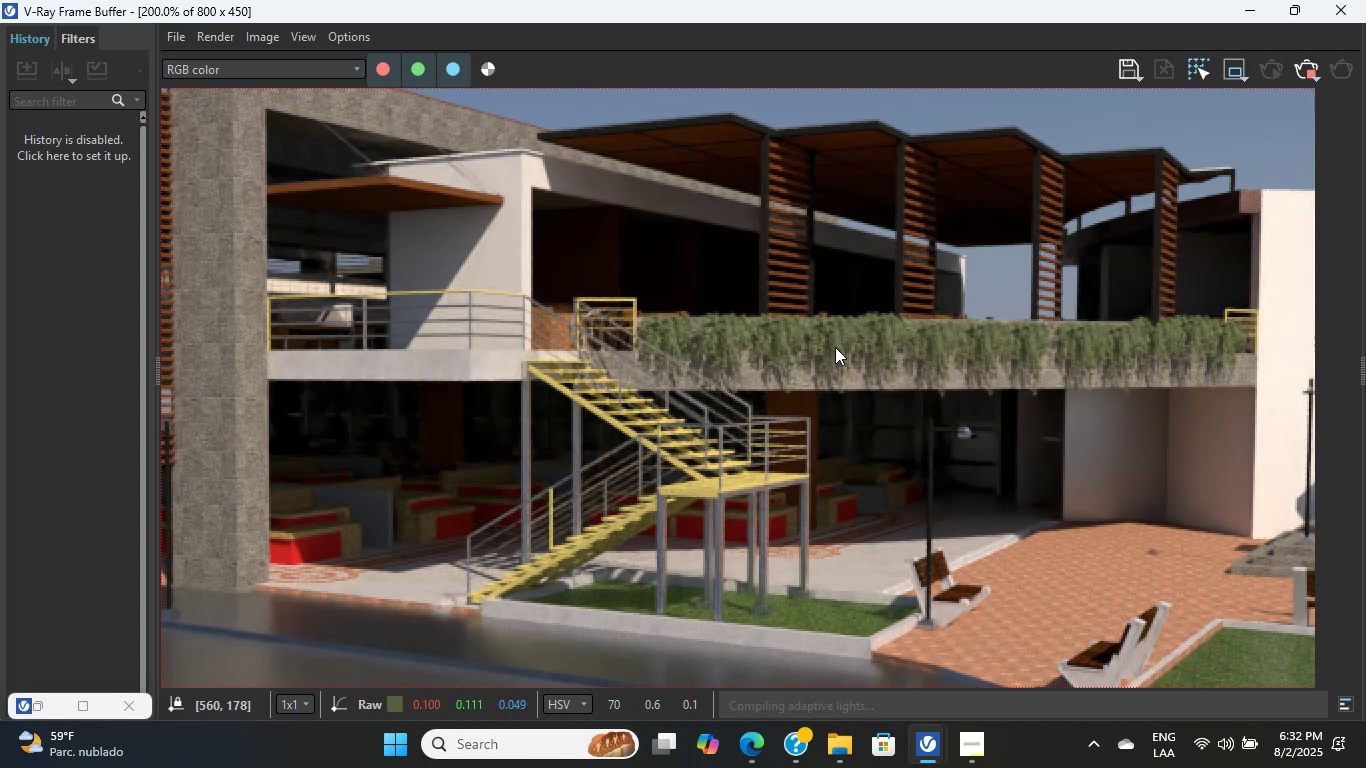 
wait(39.73)
 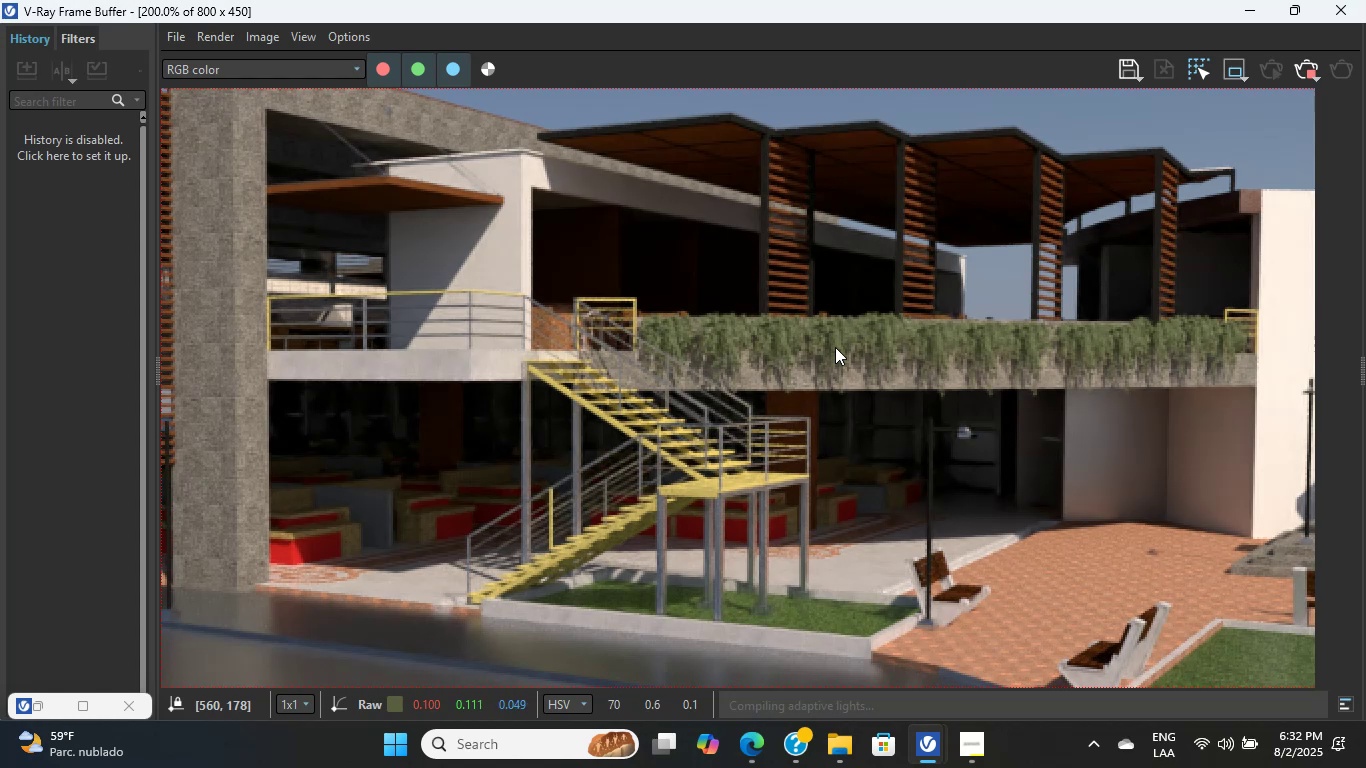 
double_click([990, 363])
 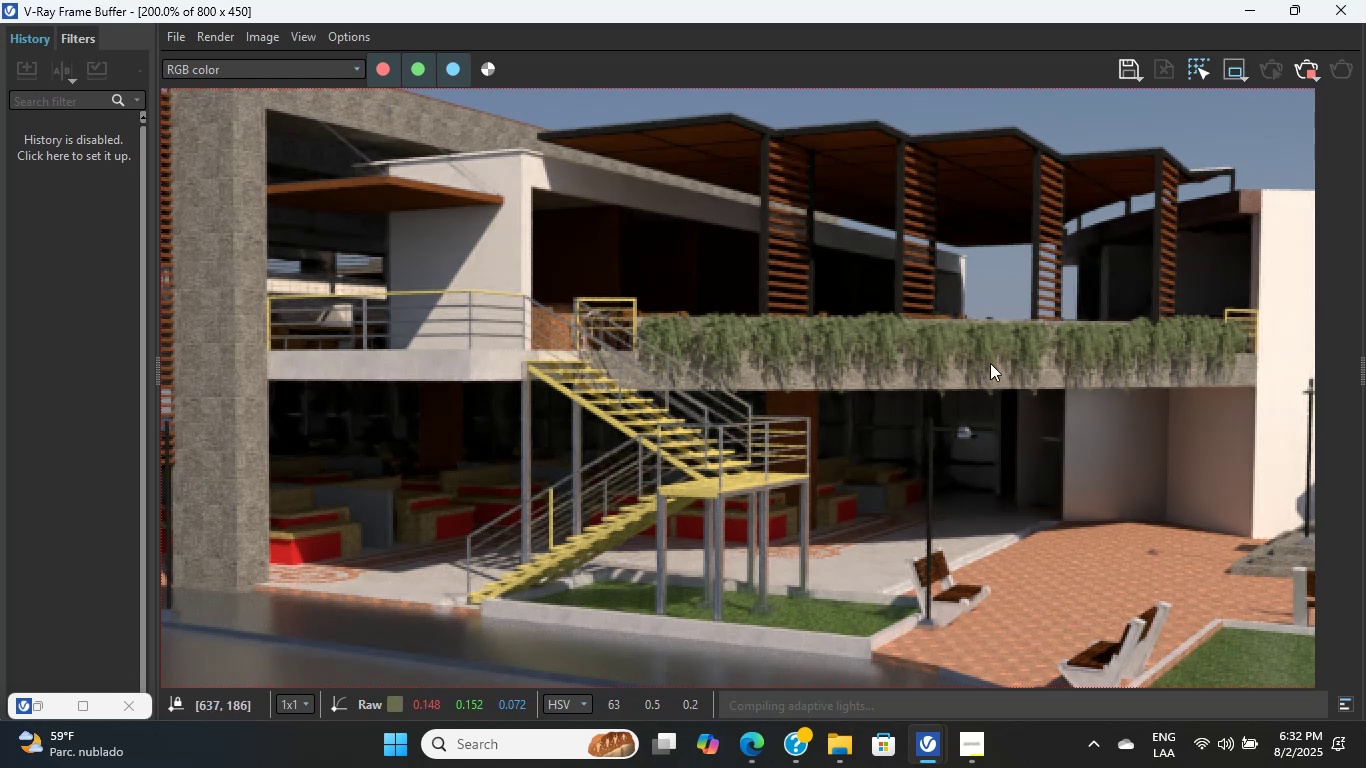 
triple_click([990, 363])
 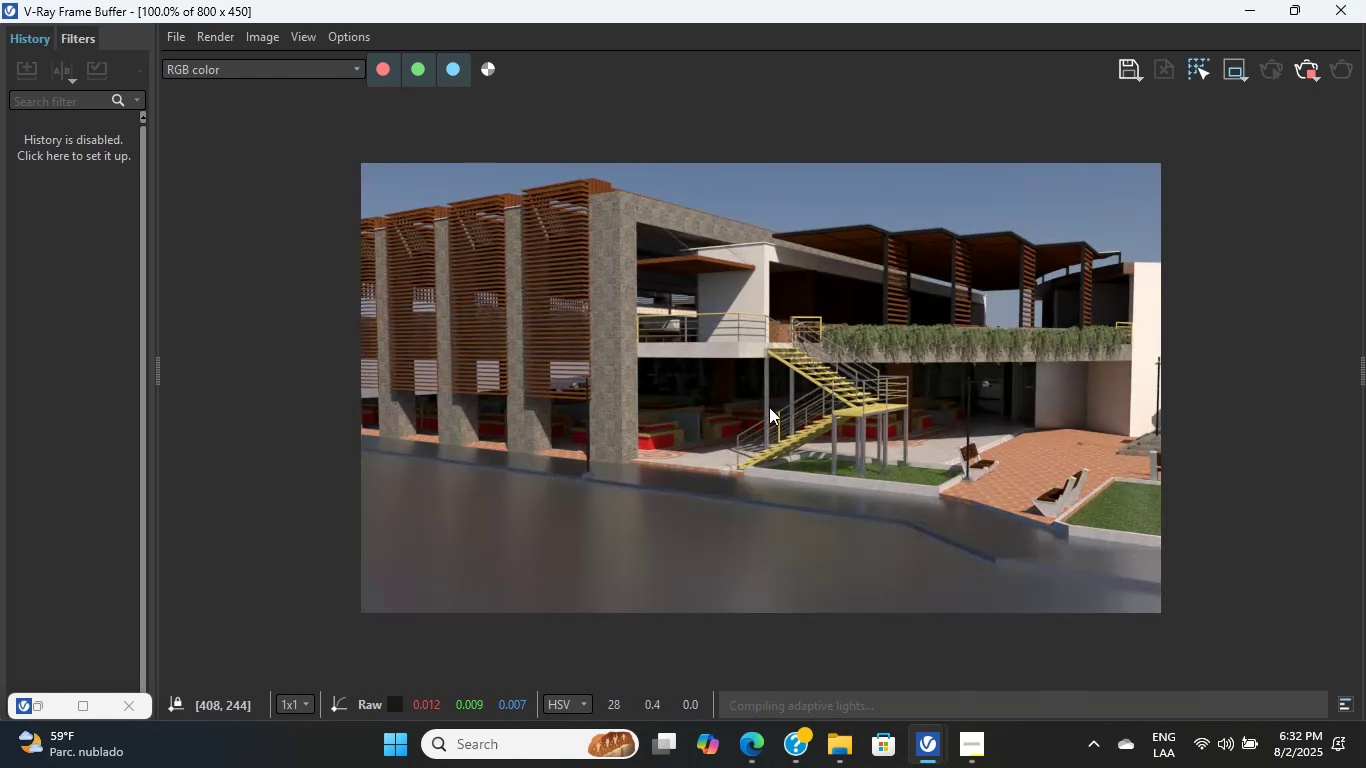 
left_click([783, 379])
 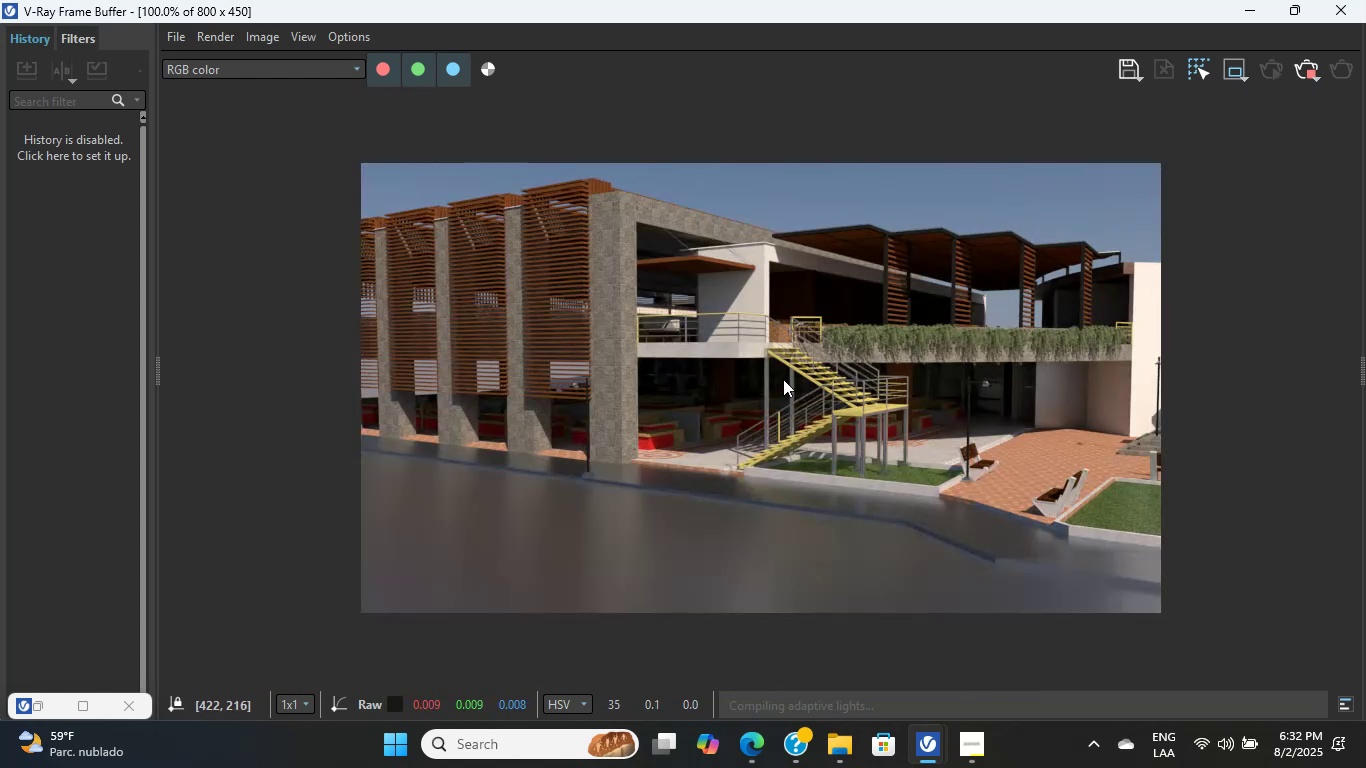 
double_click([783, 379])
 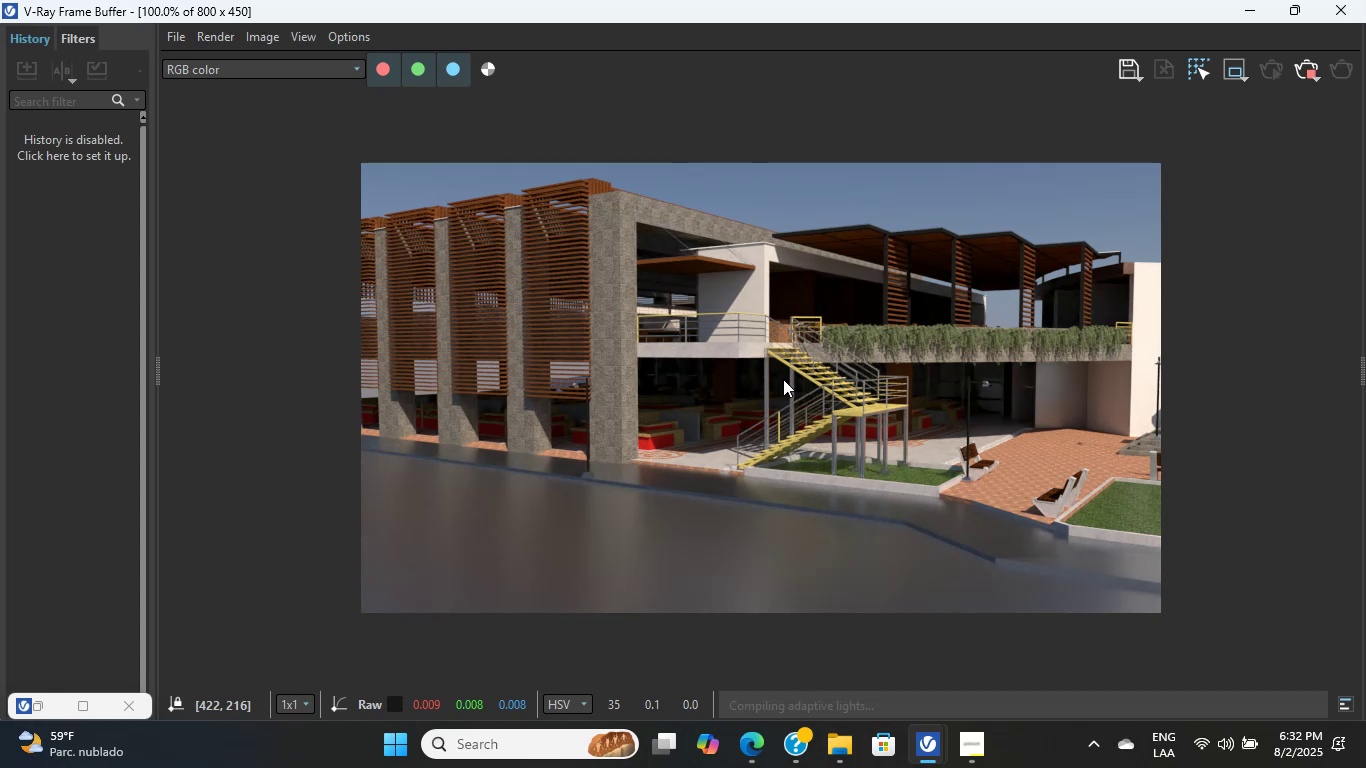 
left_click([783, 379])
 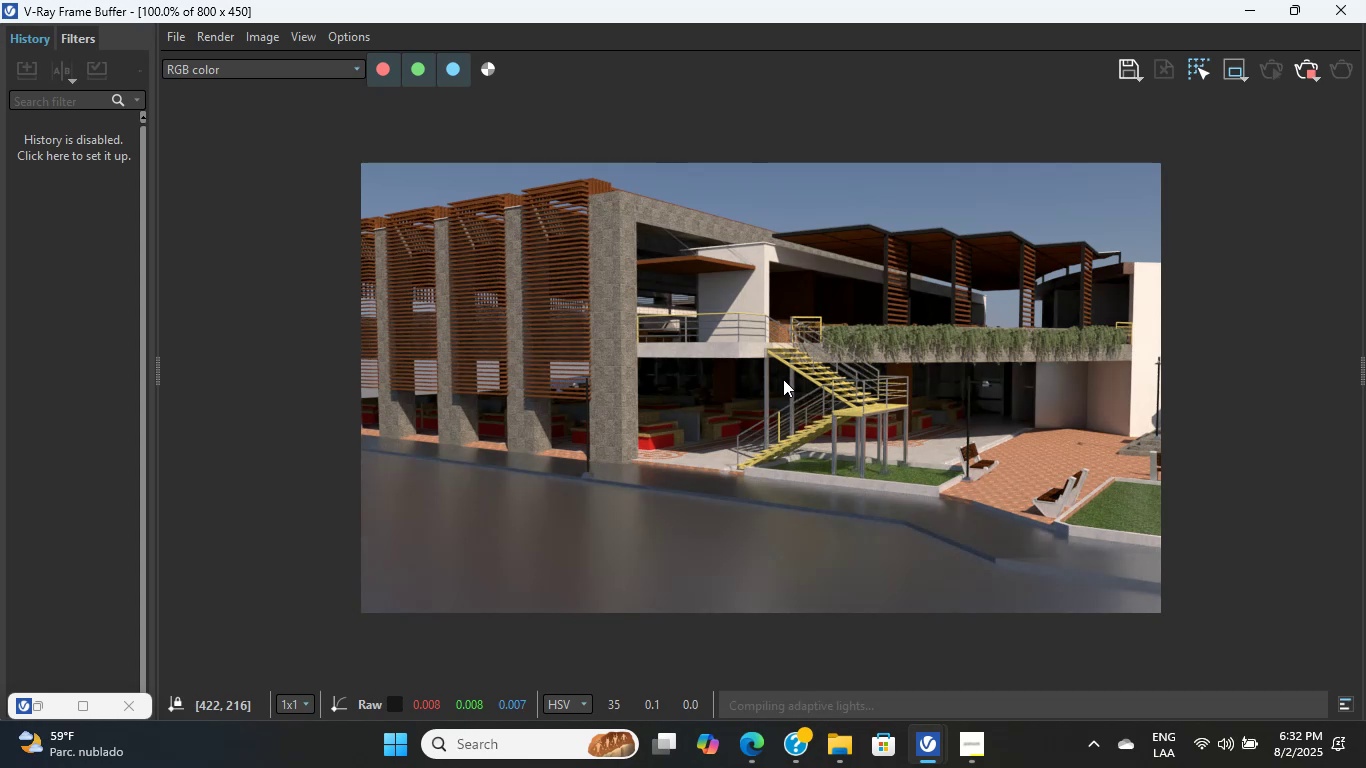 
double_click([783, 379])
 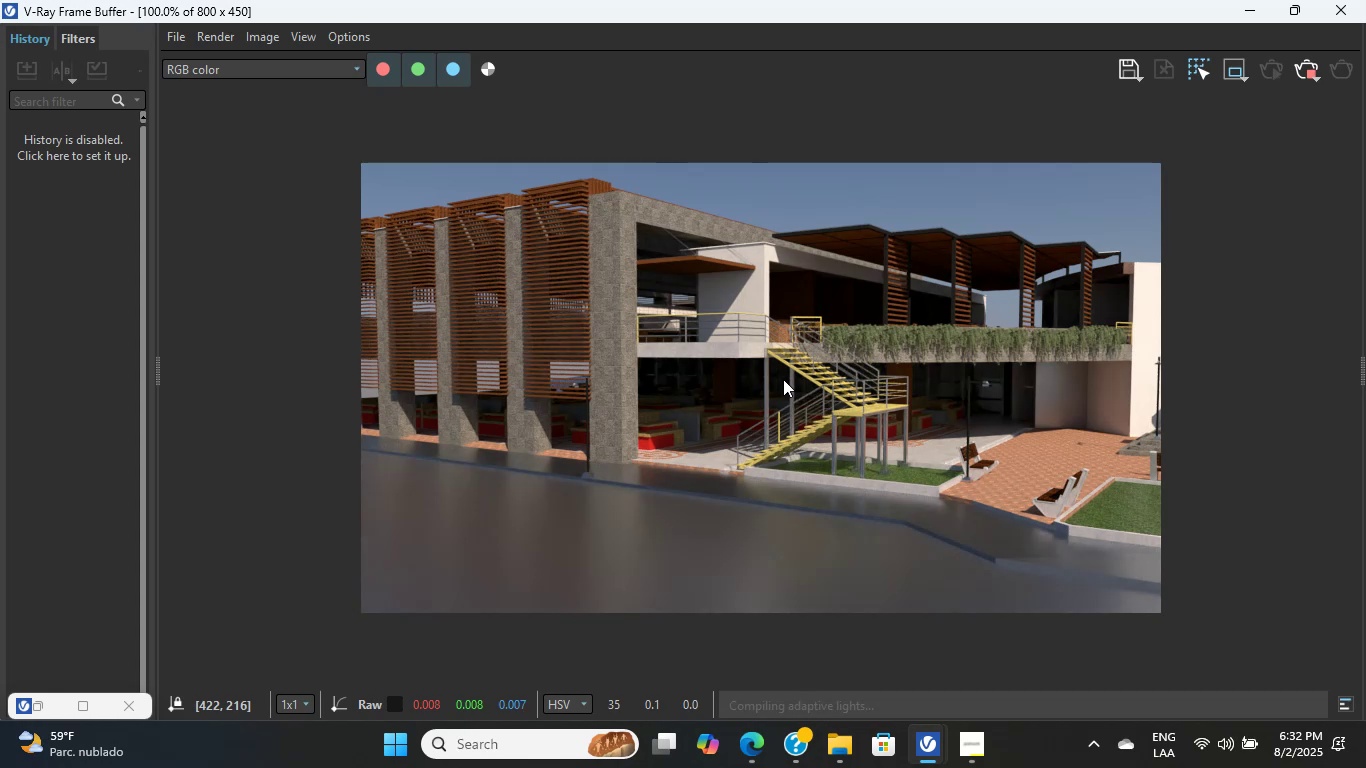 
triple_click([783, 379])
 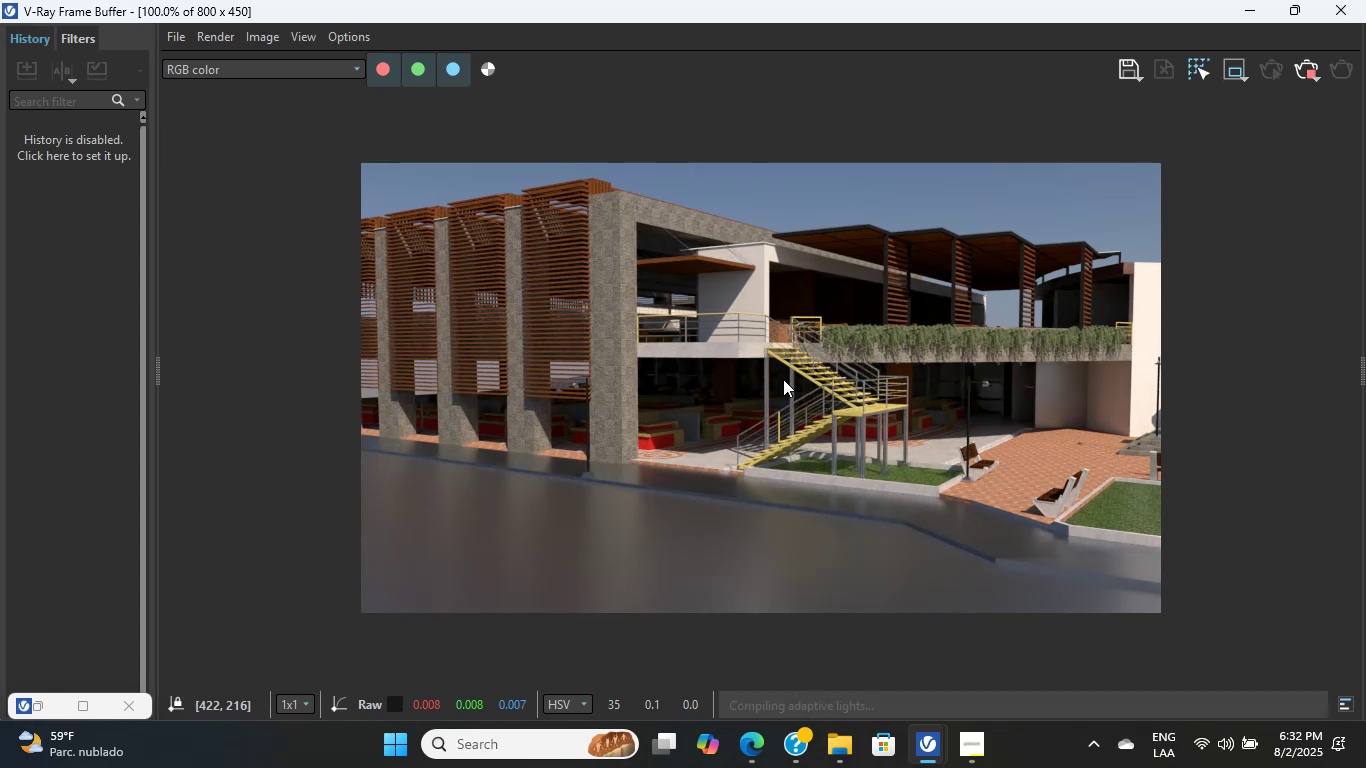 
triple_click([783, 379])
 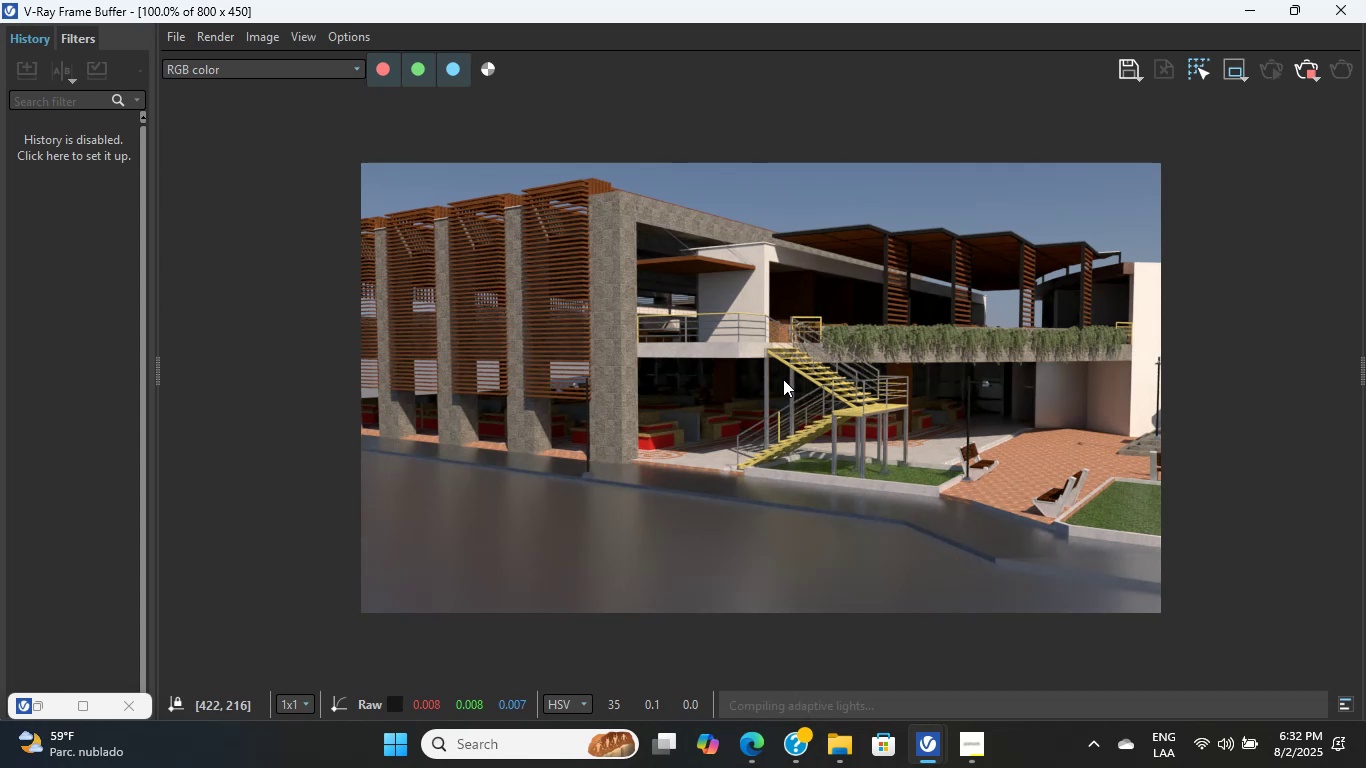 
double_click([783, 379])
 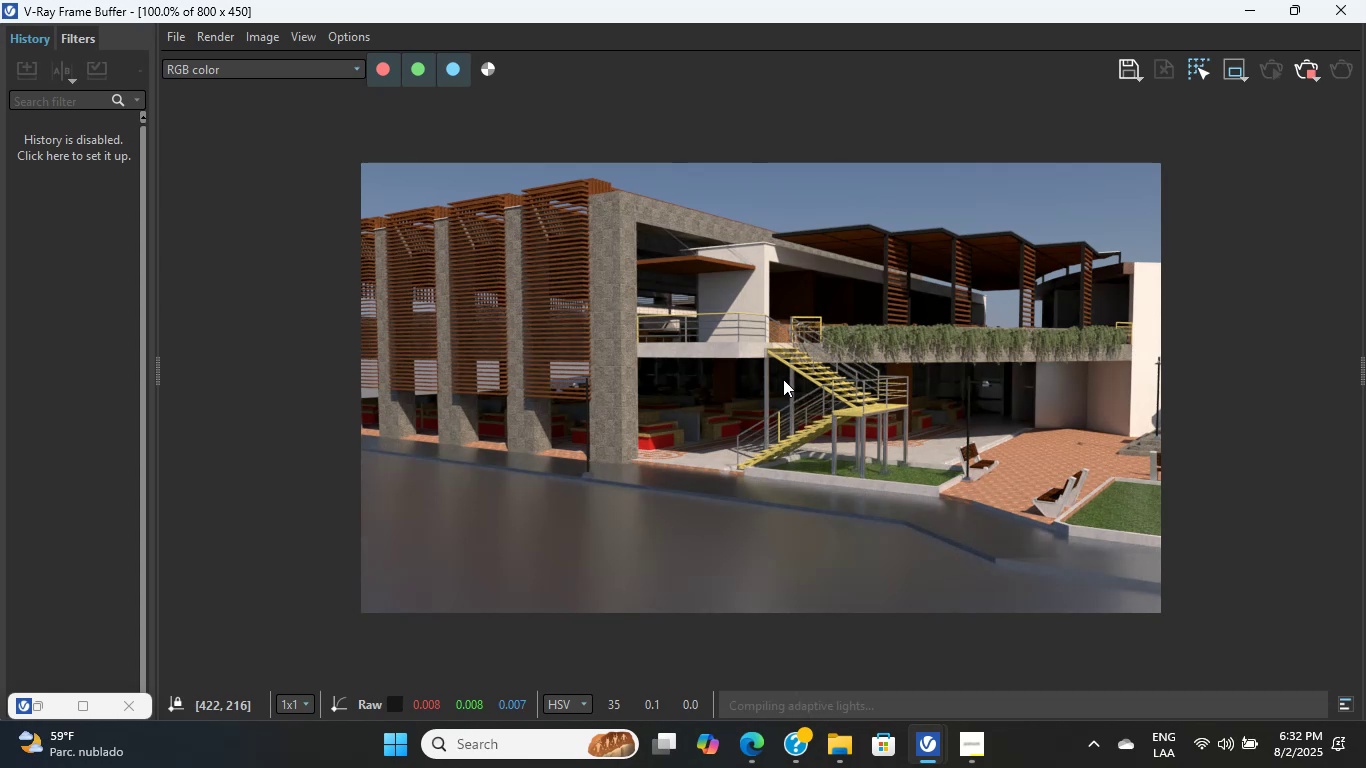 
triple_click([783, 379])
 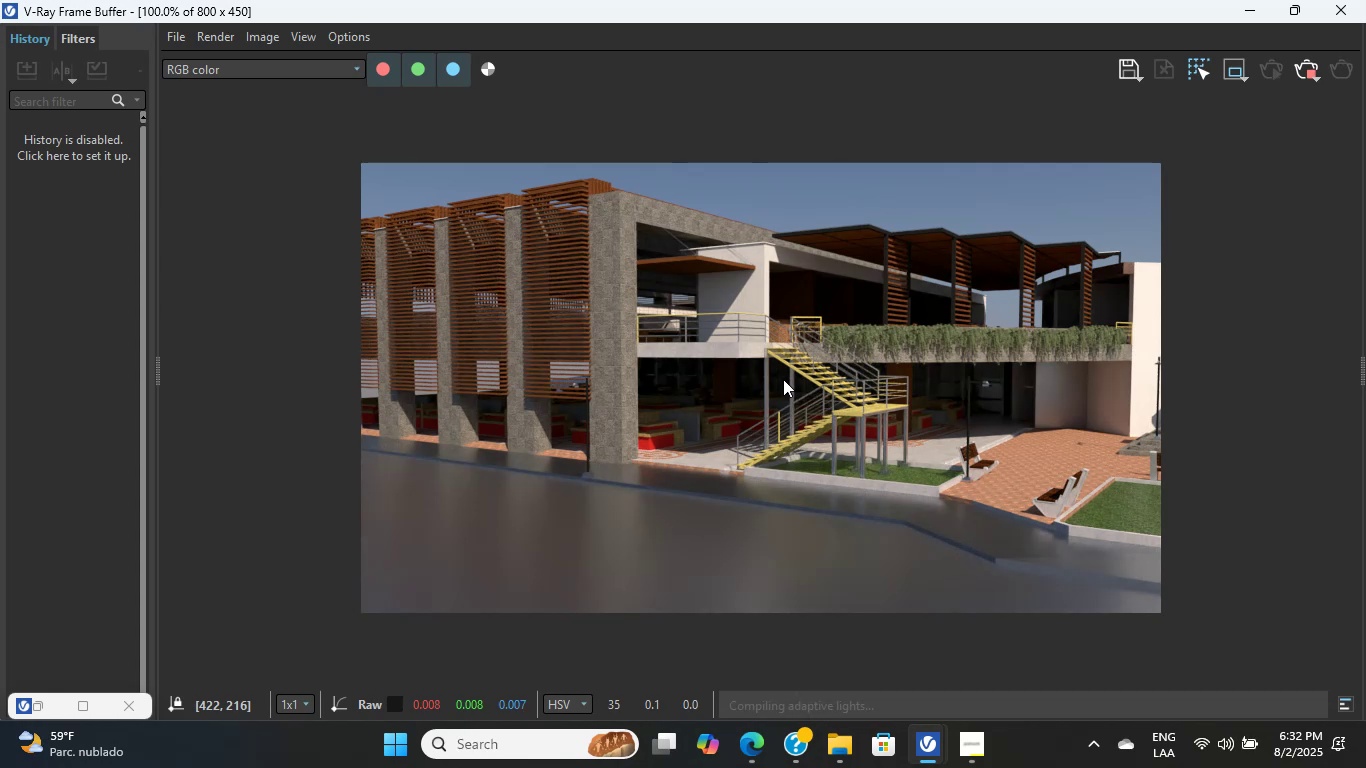 
triple_click([783, 379])
 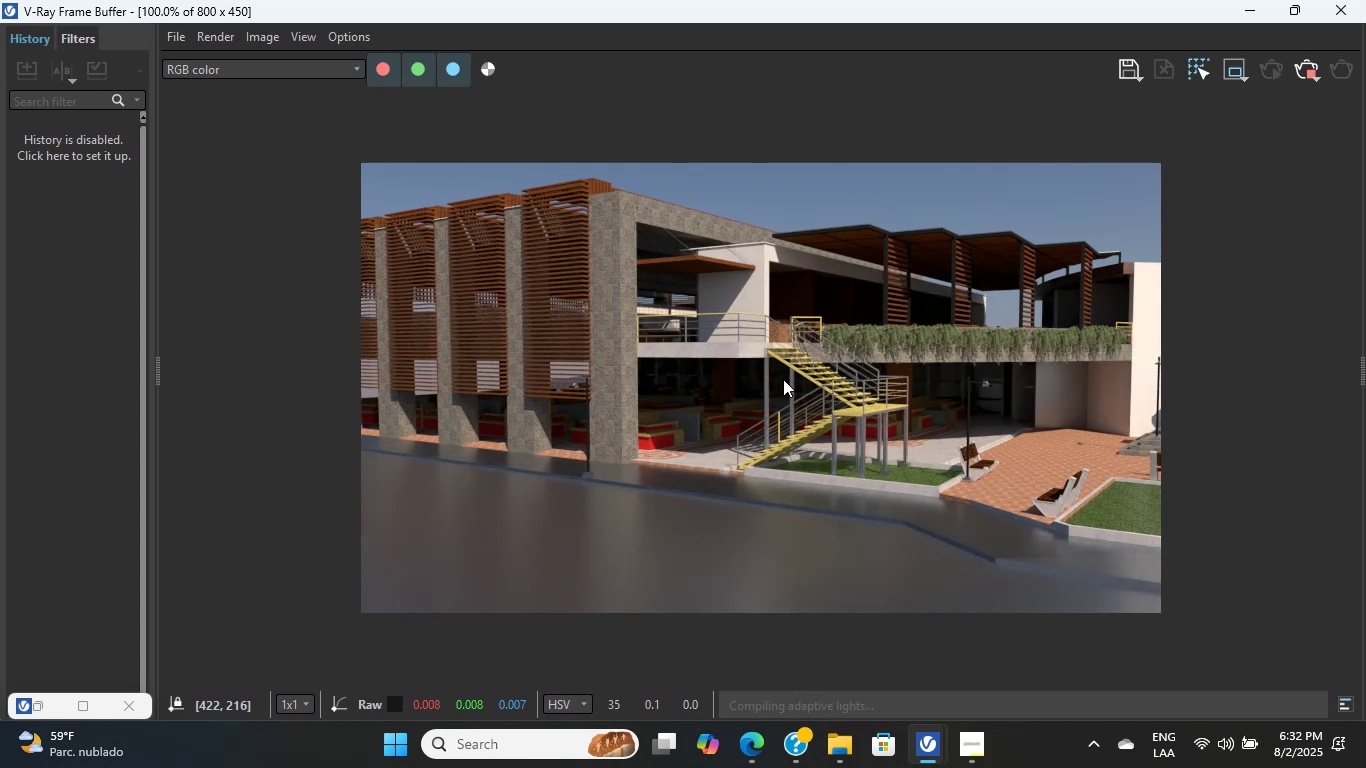 
triple_click([783, 379])
 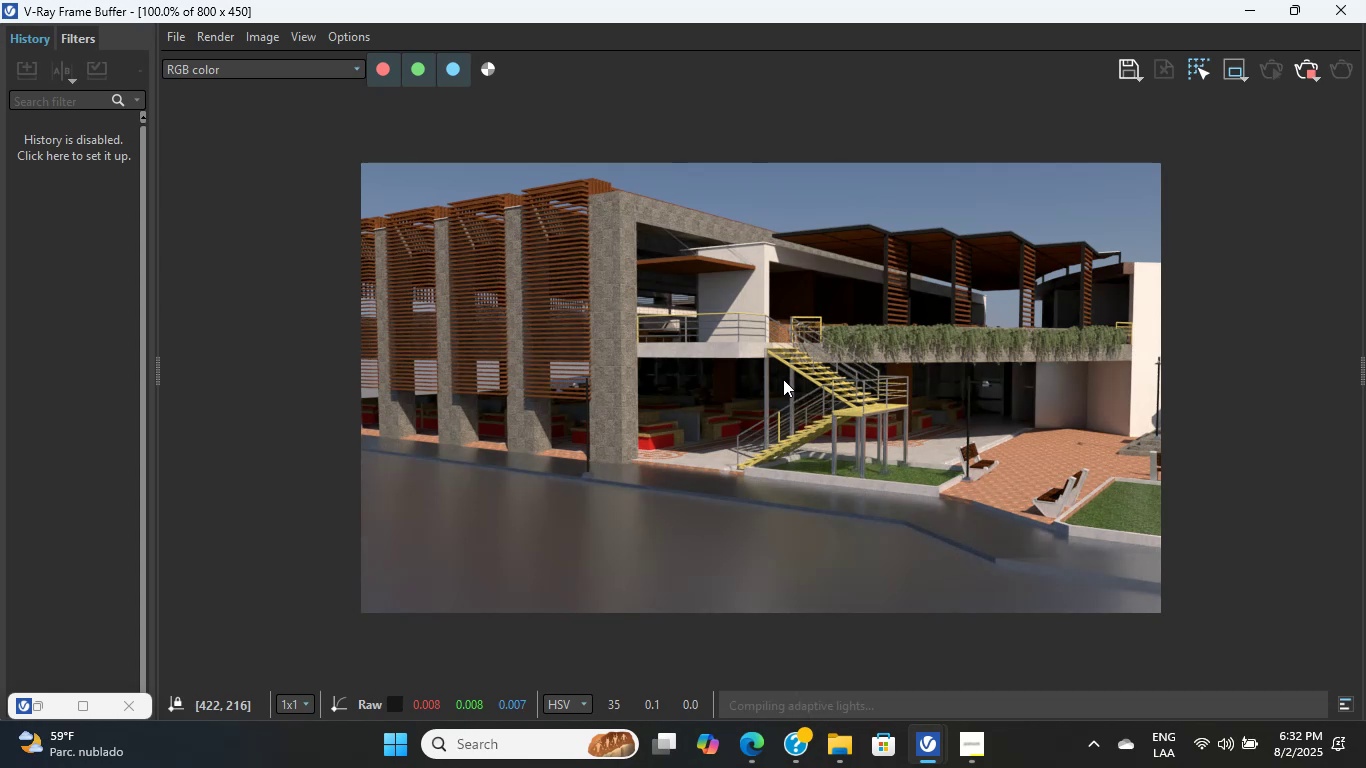 
left_click([783, 379])
 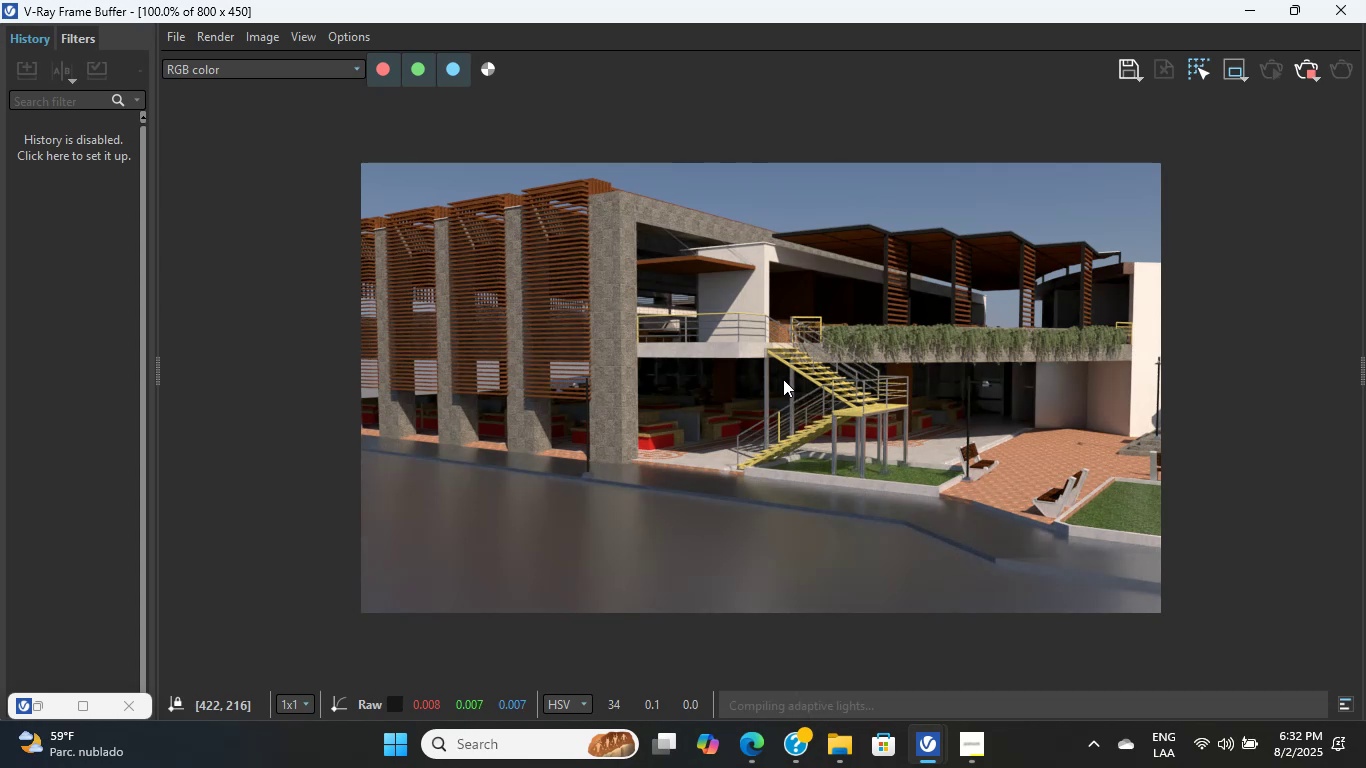 
left_click([783, 379])
 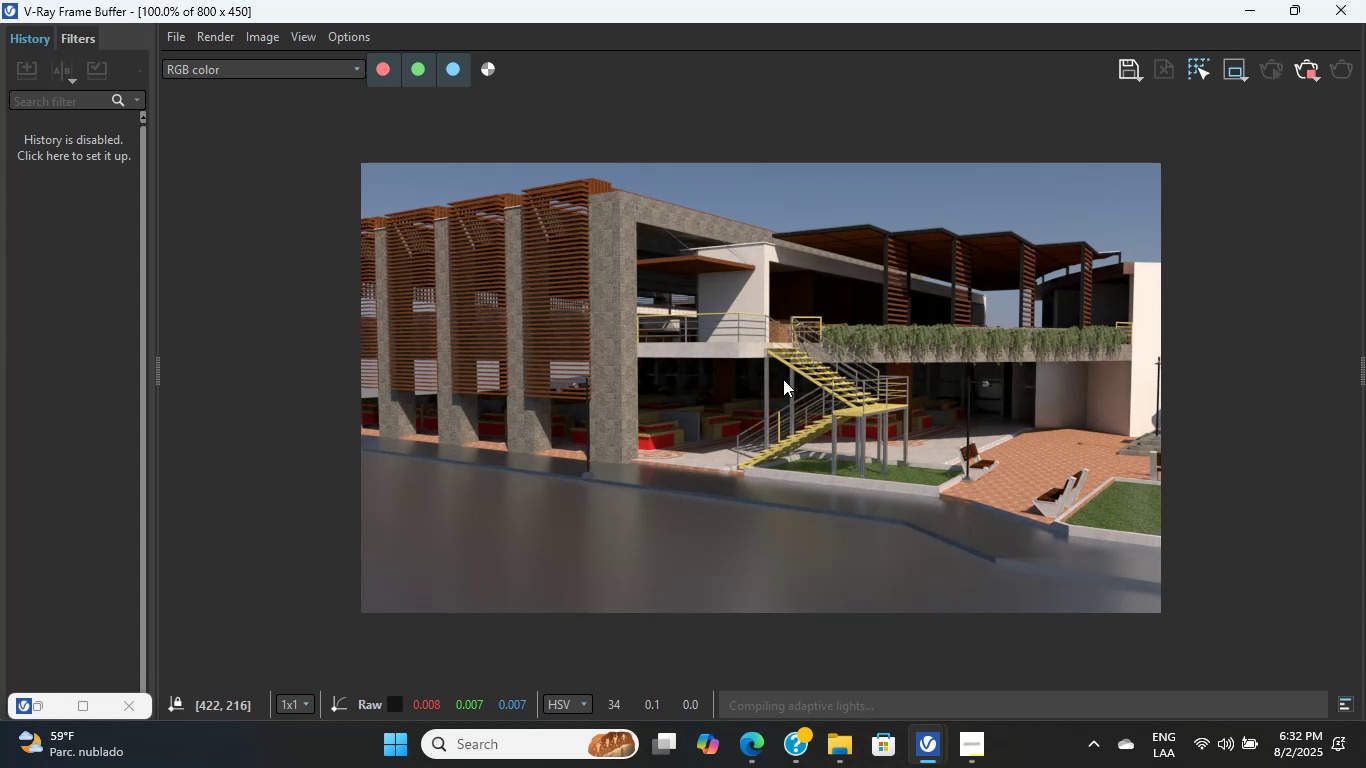 
left_click([783, 379])
 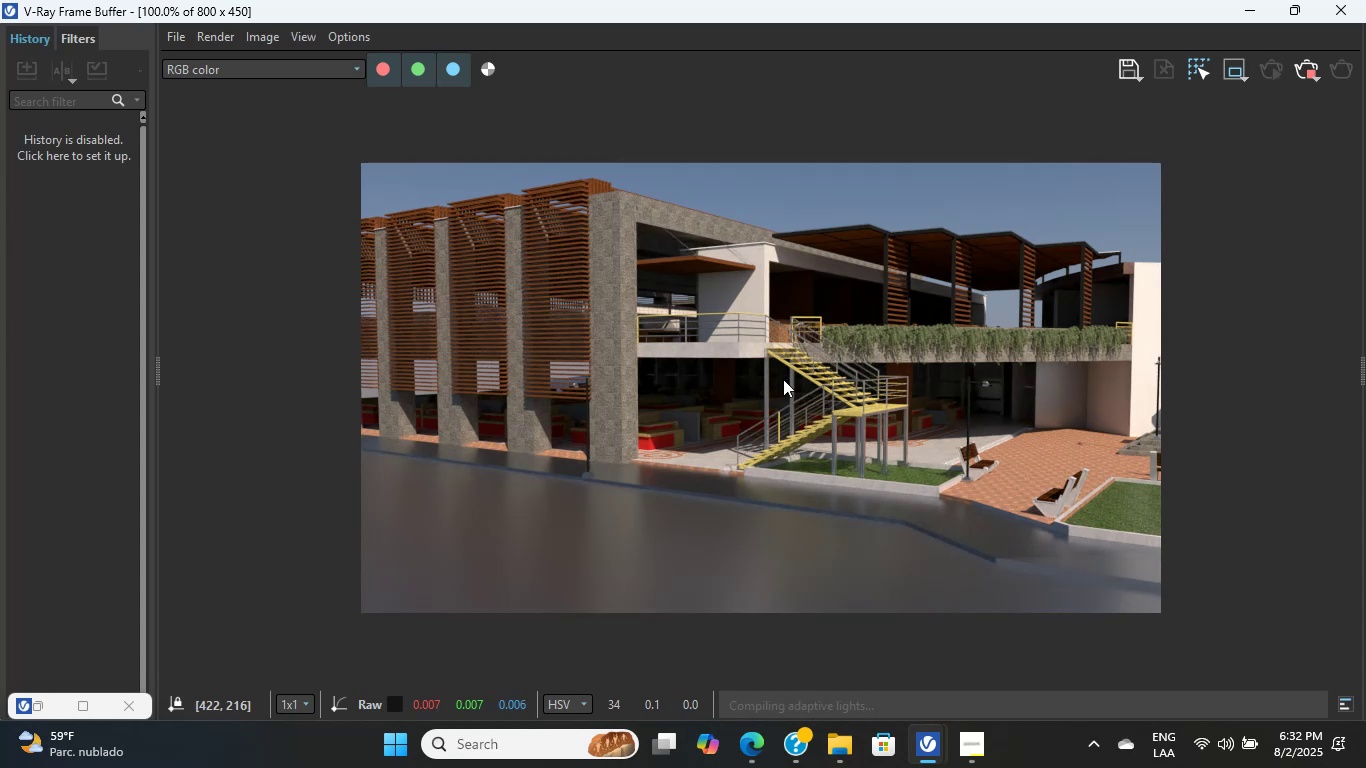 
double_click([783, 379])
 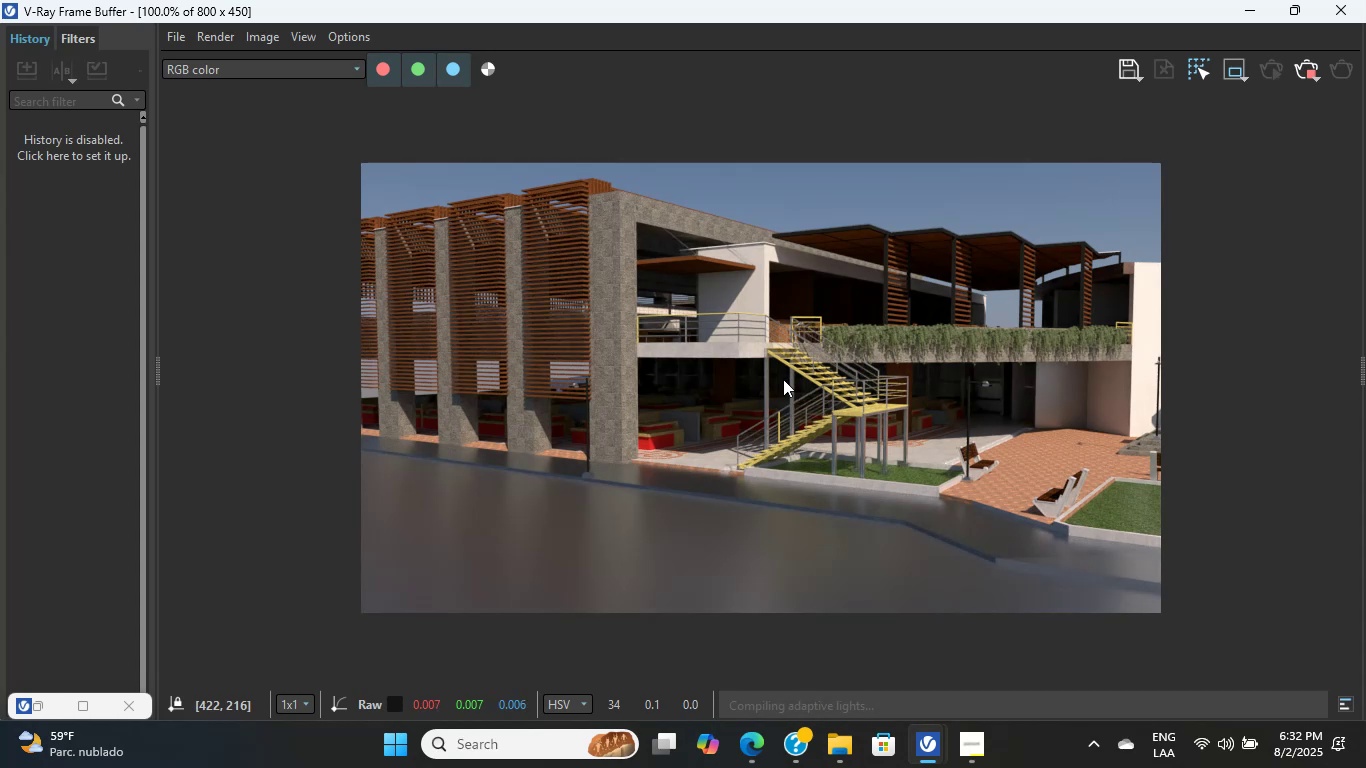 
left_click([783, 379])
 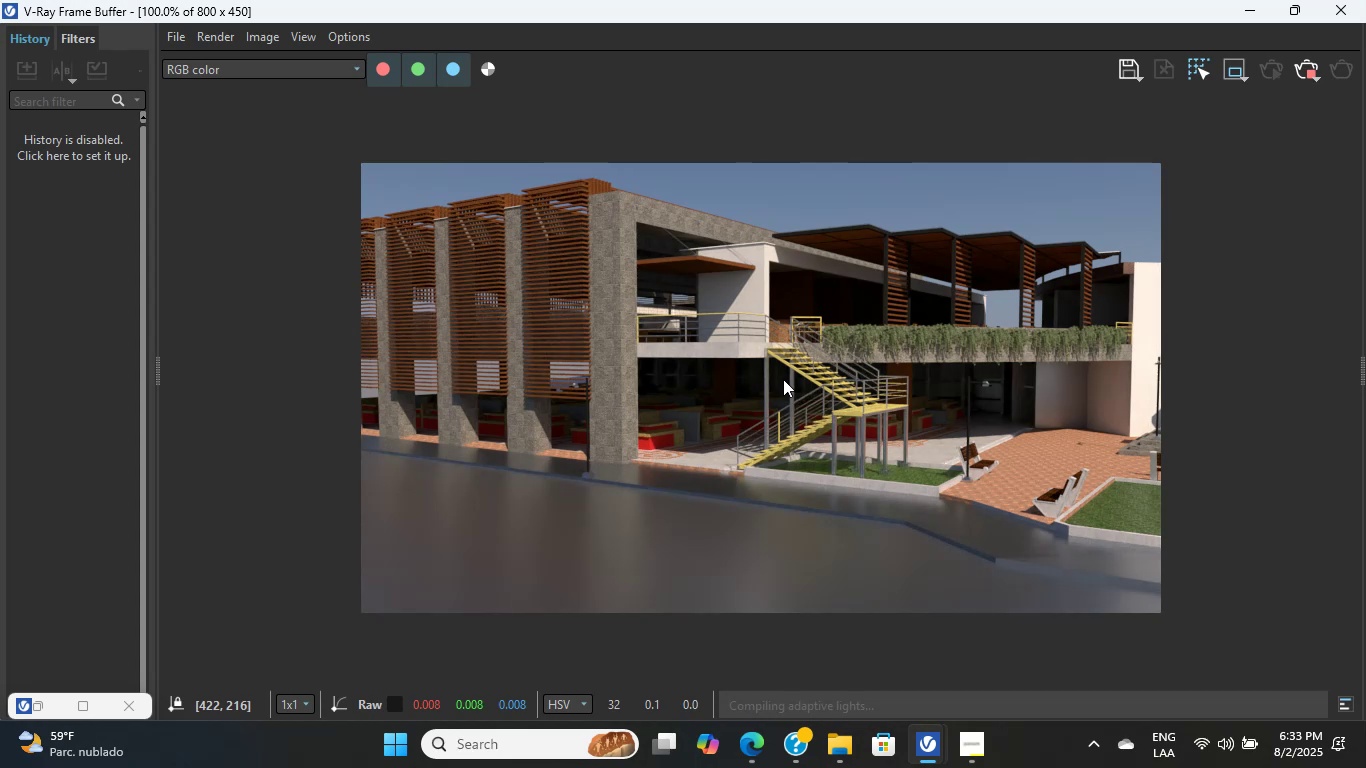 
wait(38.59)
 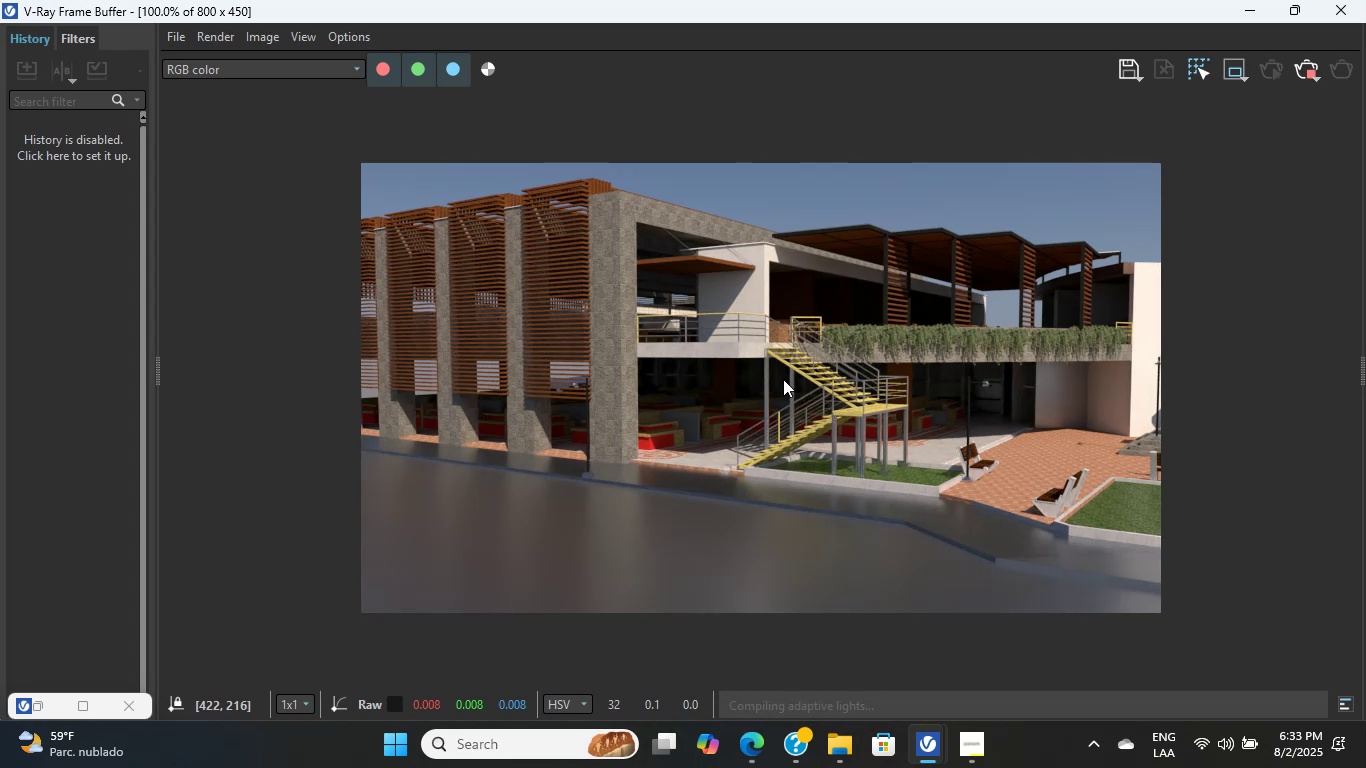 
left_click([876, 298])
 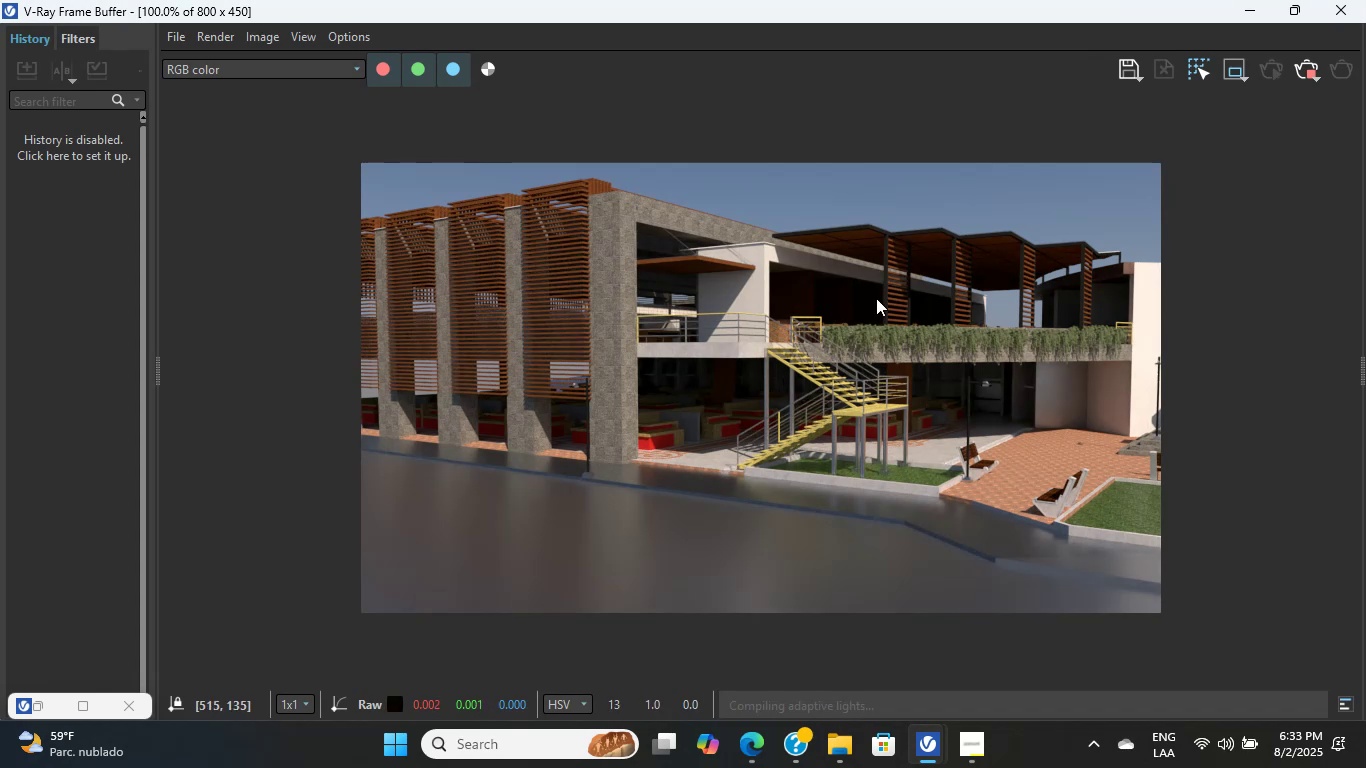 
double_click([872, 298])
 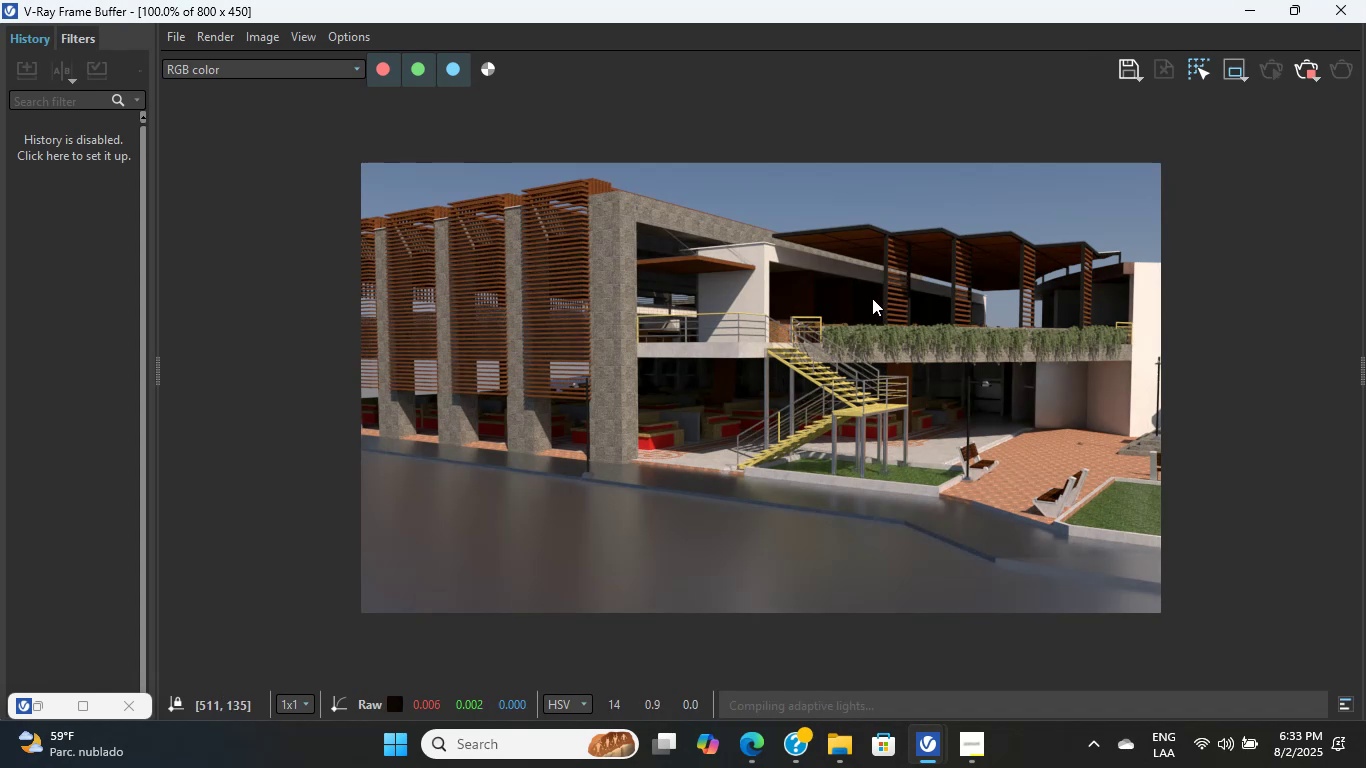 
triple_click([872, 298])
 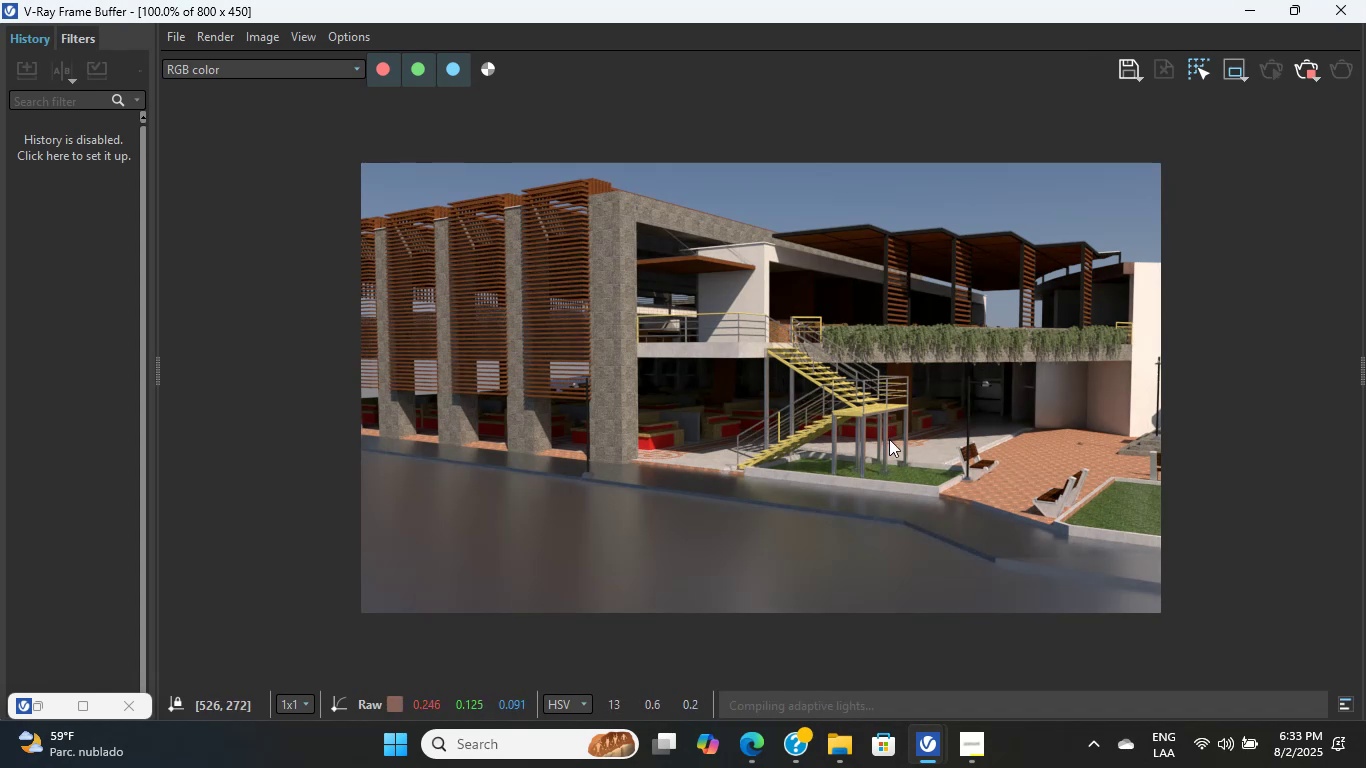 
wait(8.56)
 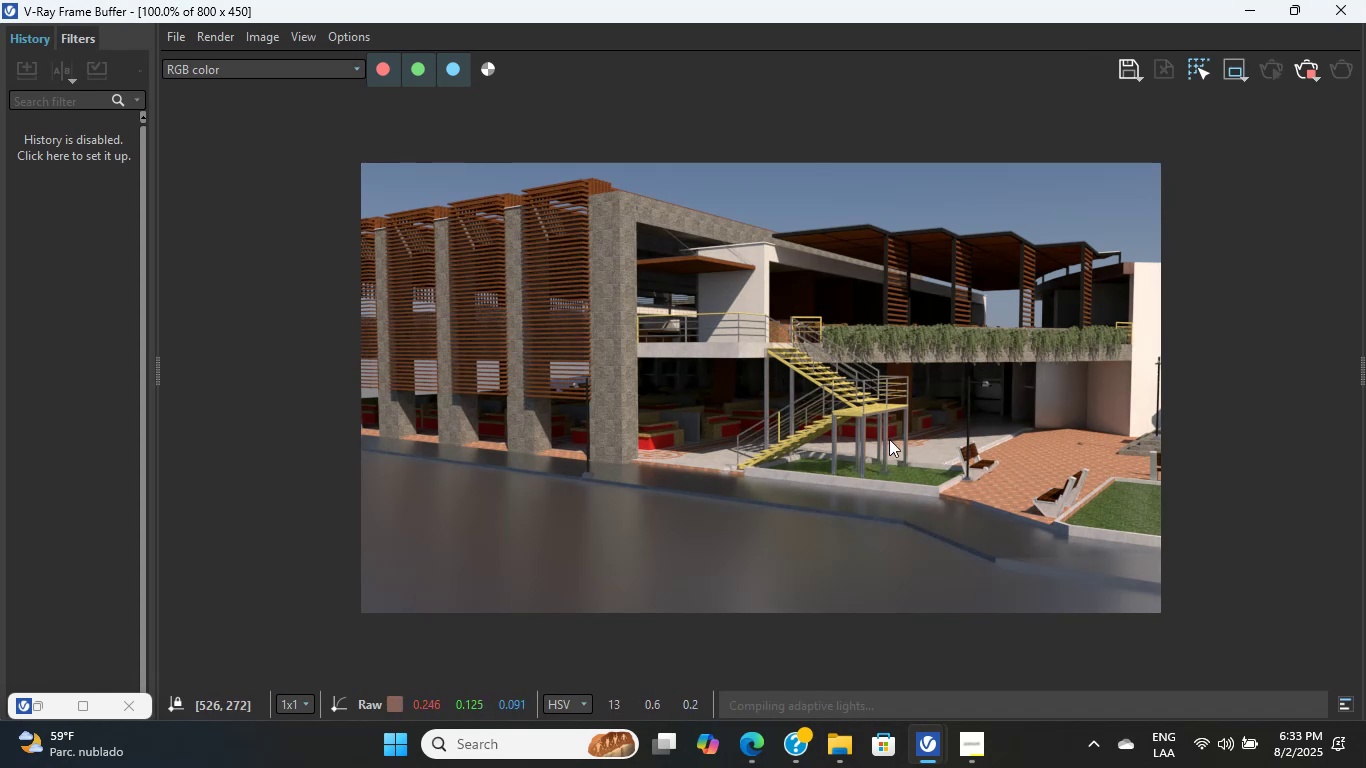 
double_click([735, 404])
 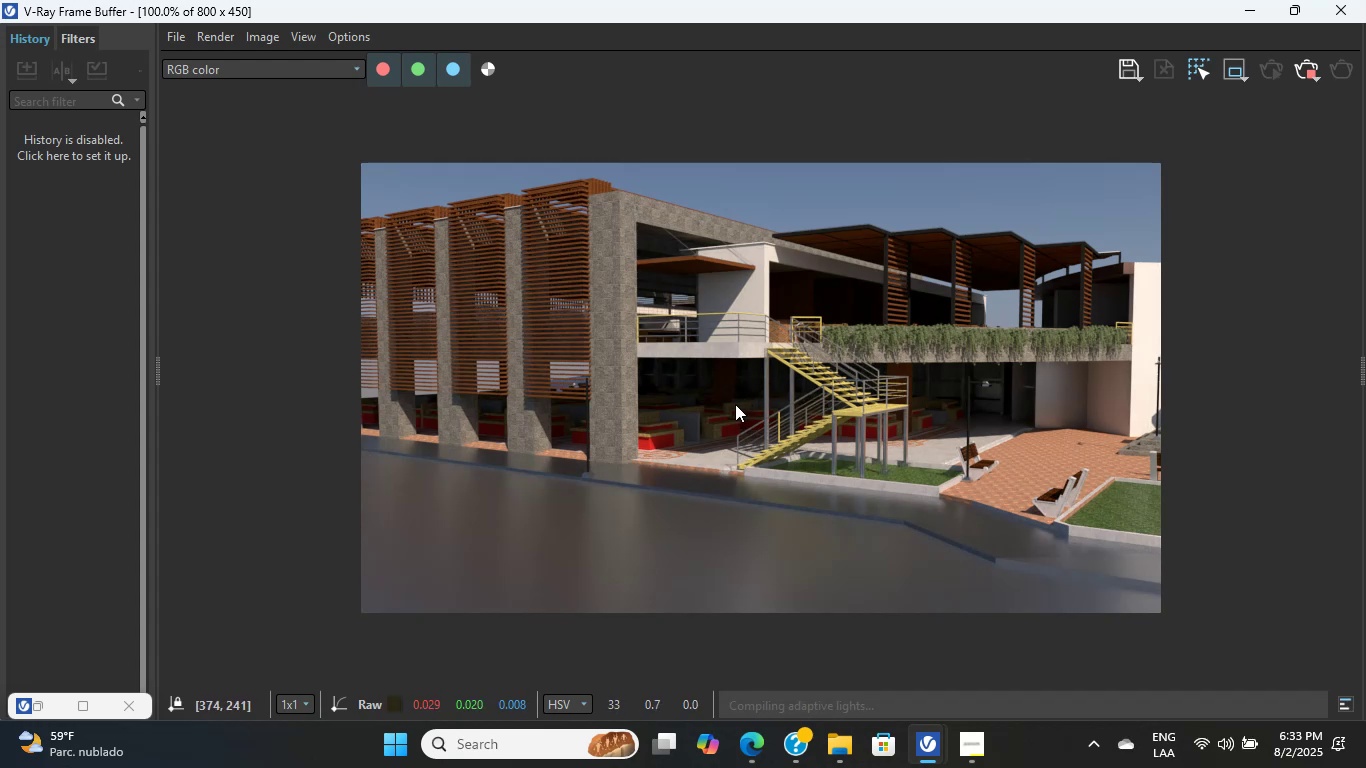 
triple_click([735, 404])
 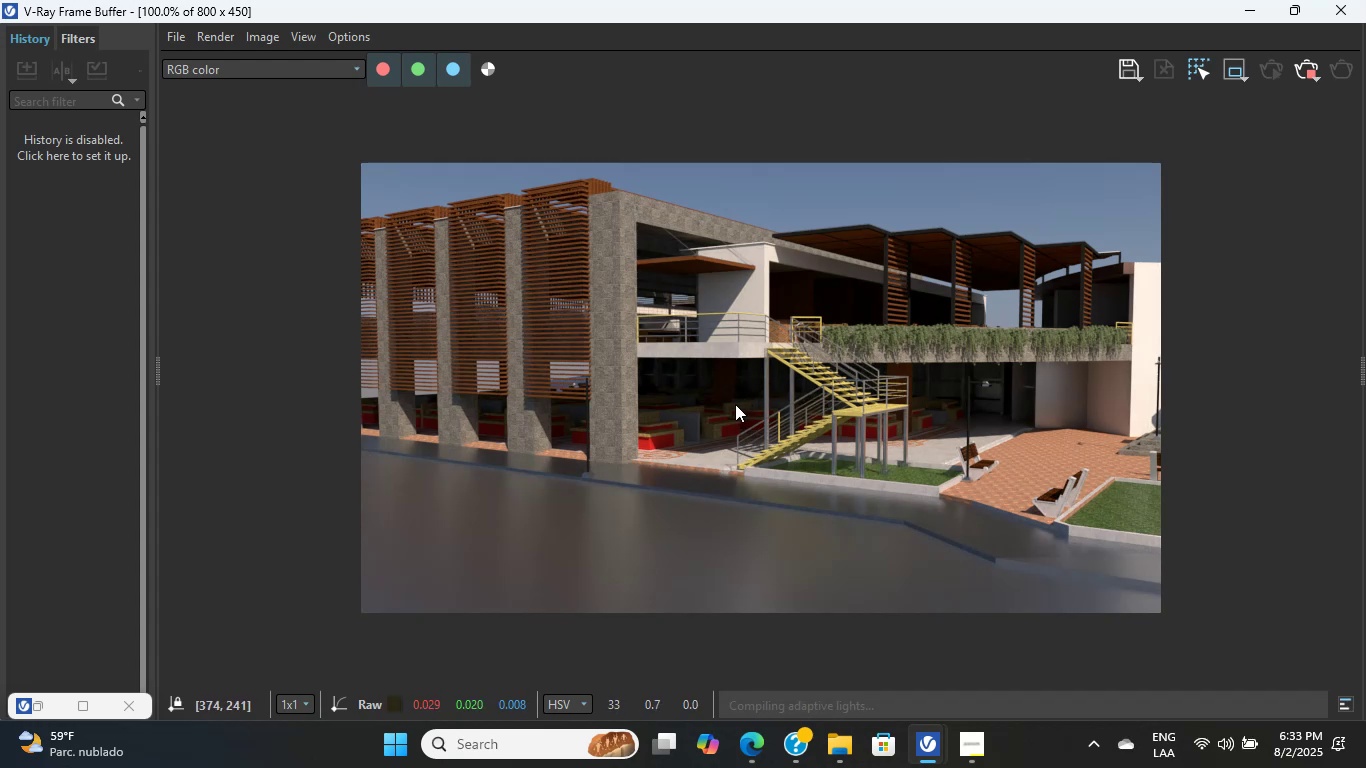 
triple_click([735, 404])
 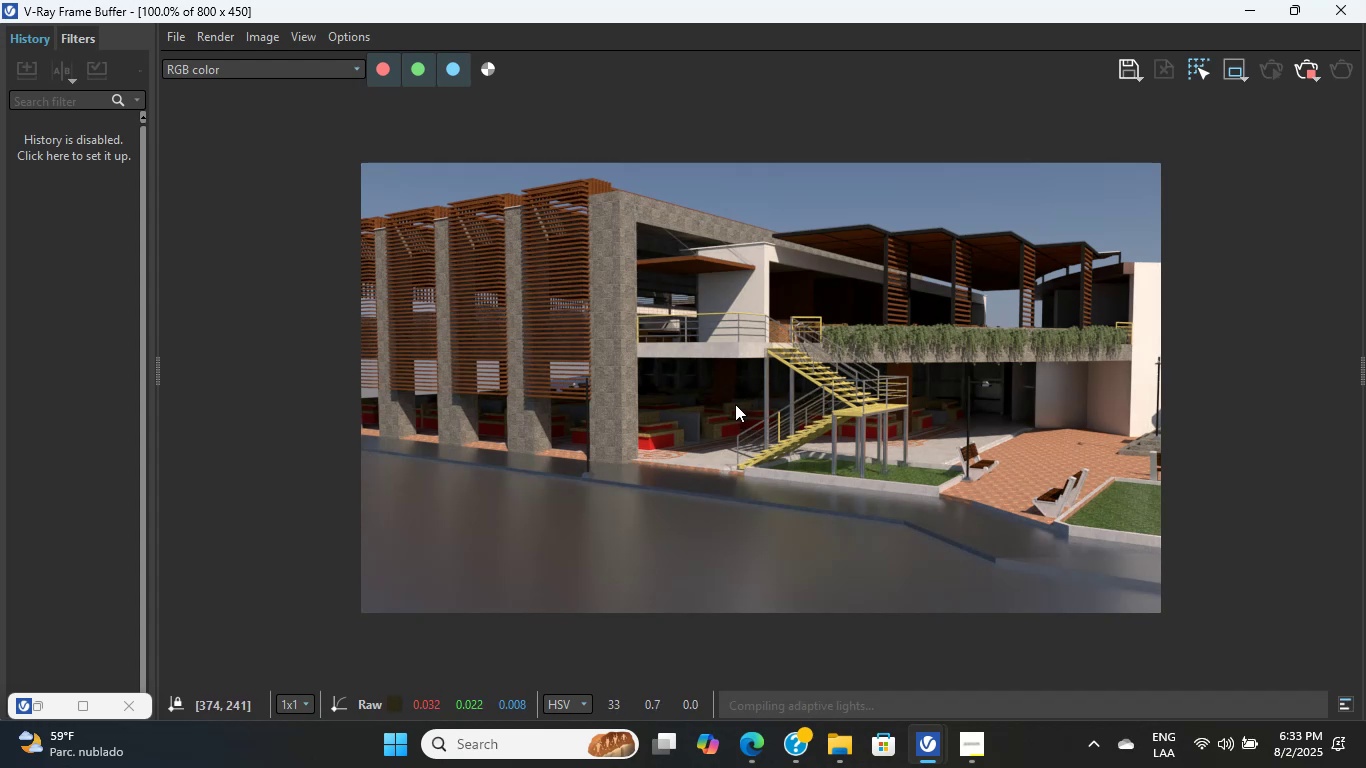 
triple_click([735, 404])
 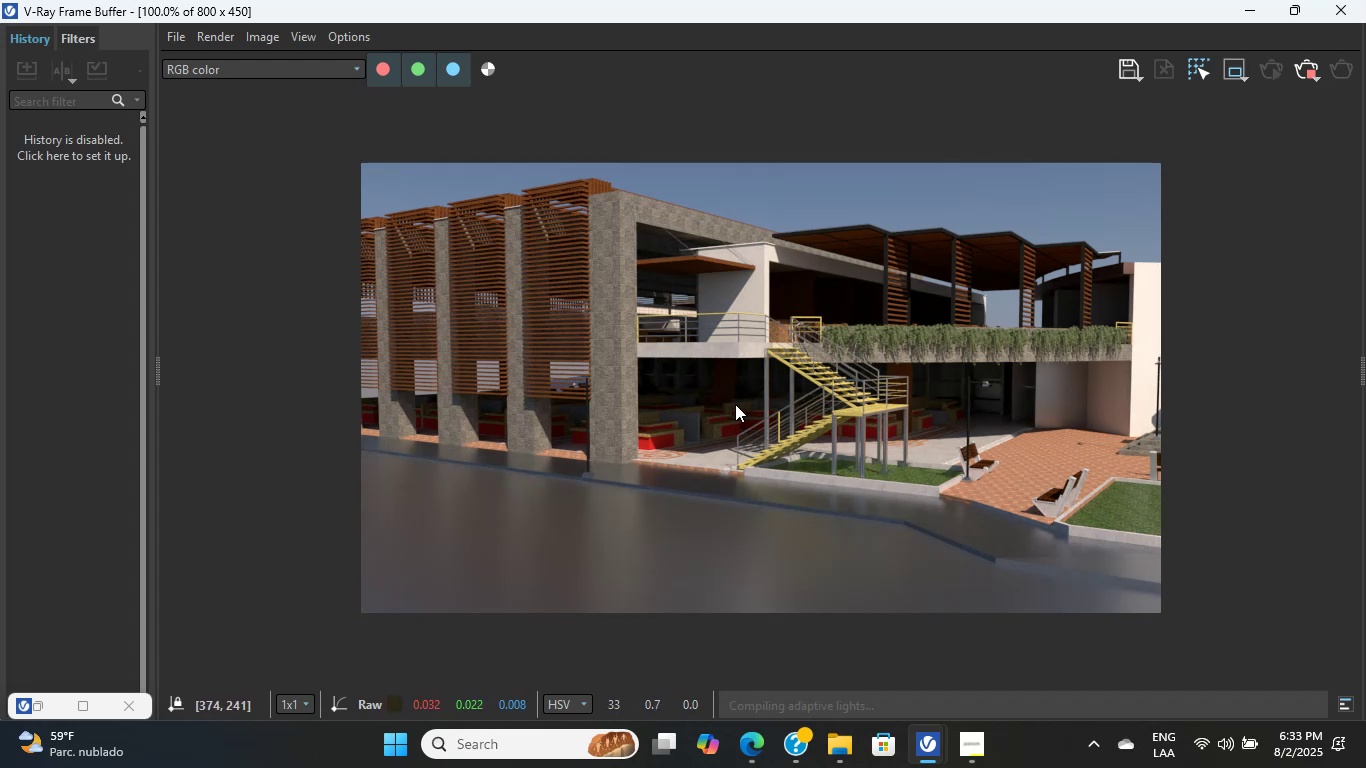 
triple_click([735, 404])
 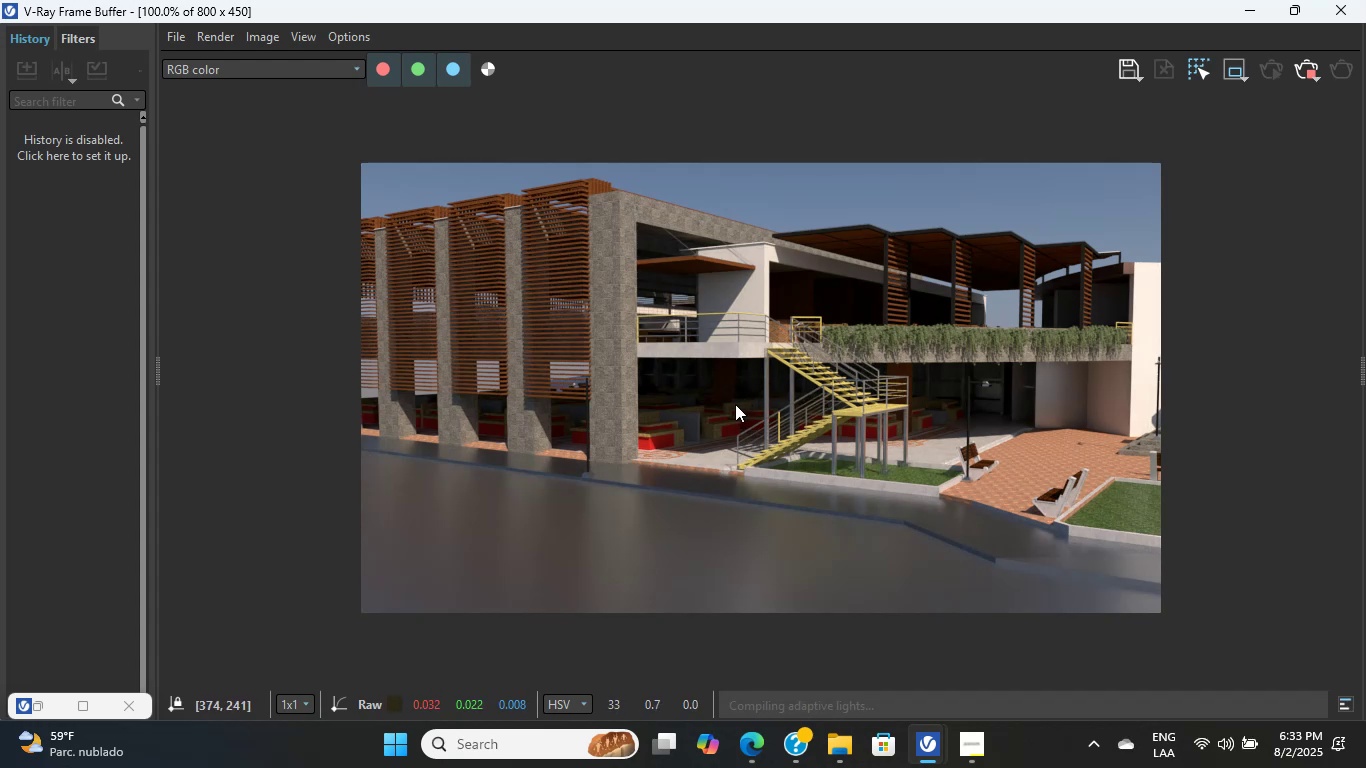 
triple_click([735, 404])
 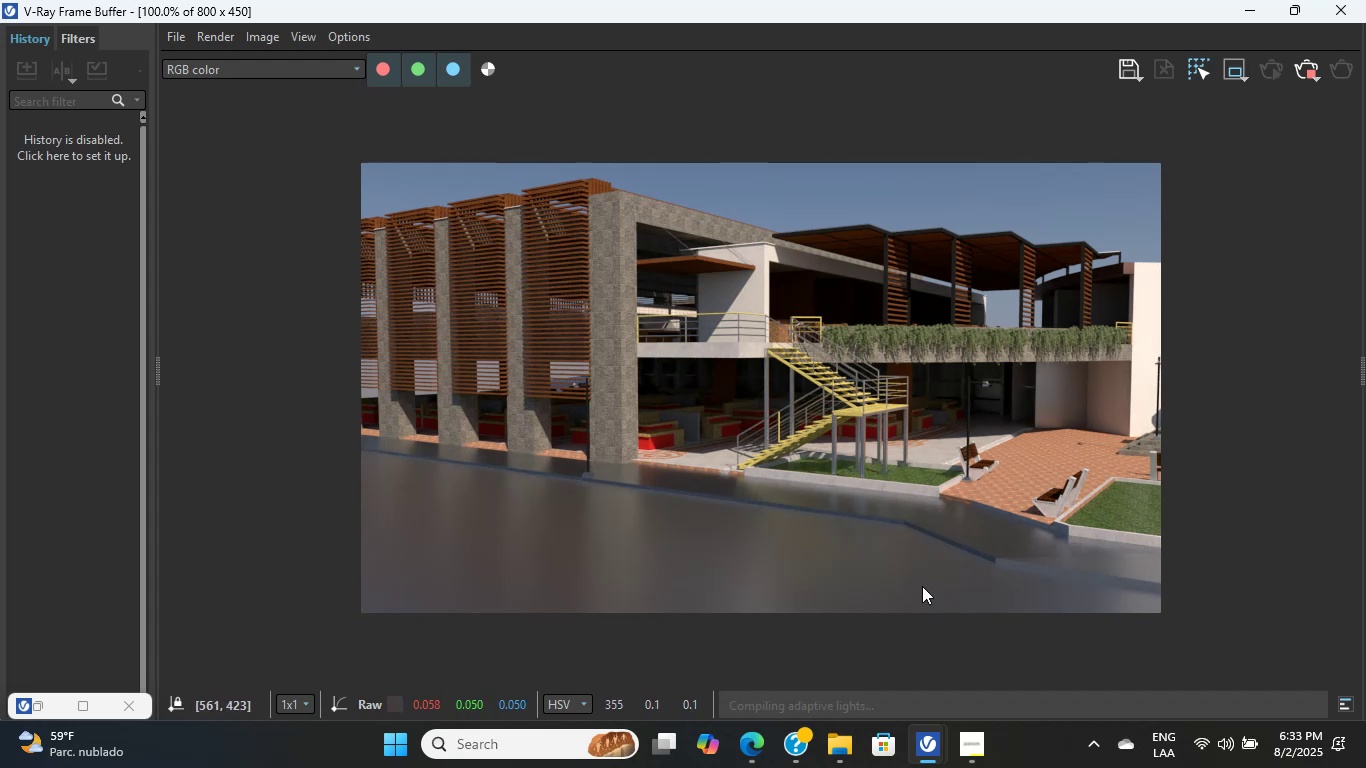 
mouse_move([971, 731])
 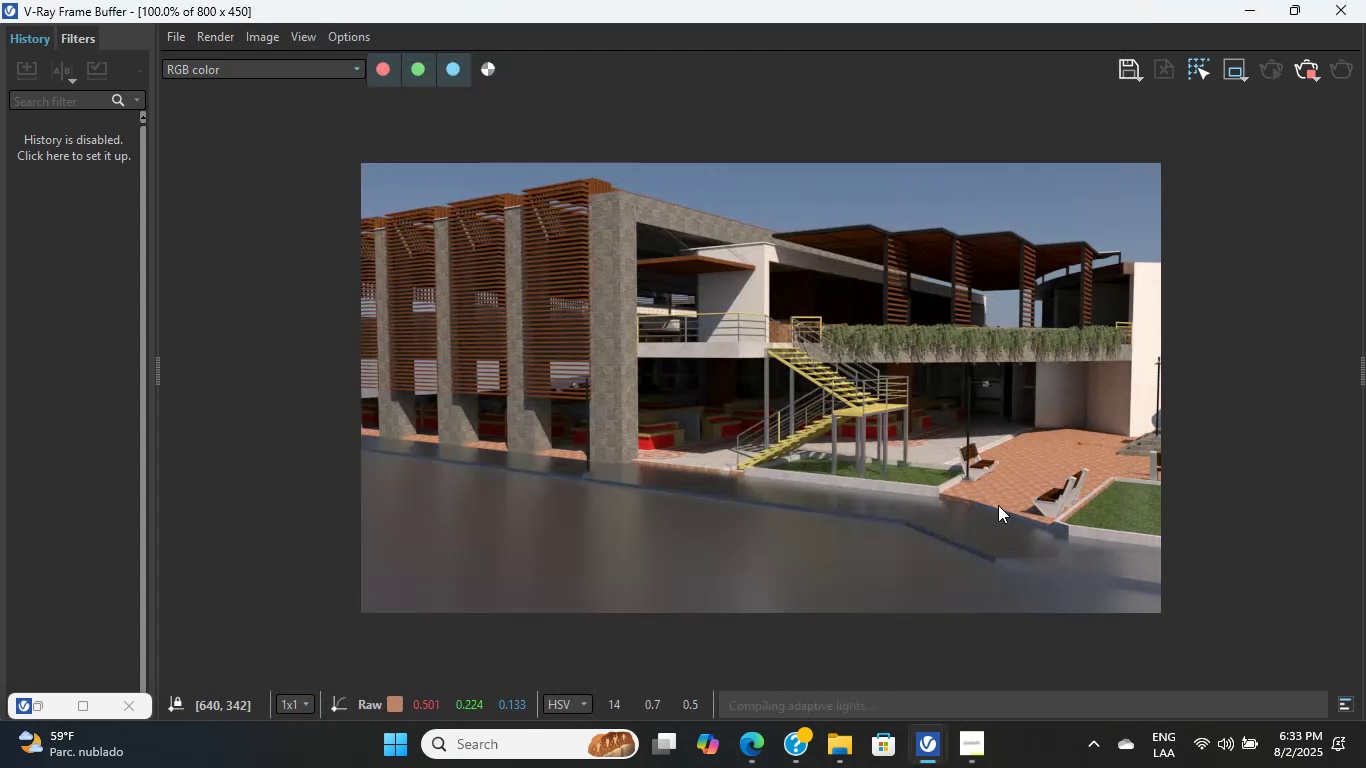 
double_click([998, 505])
 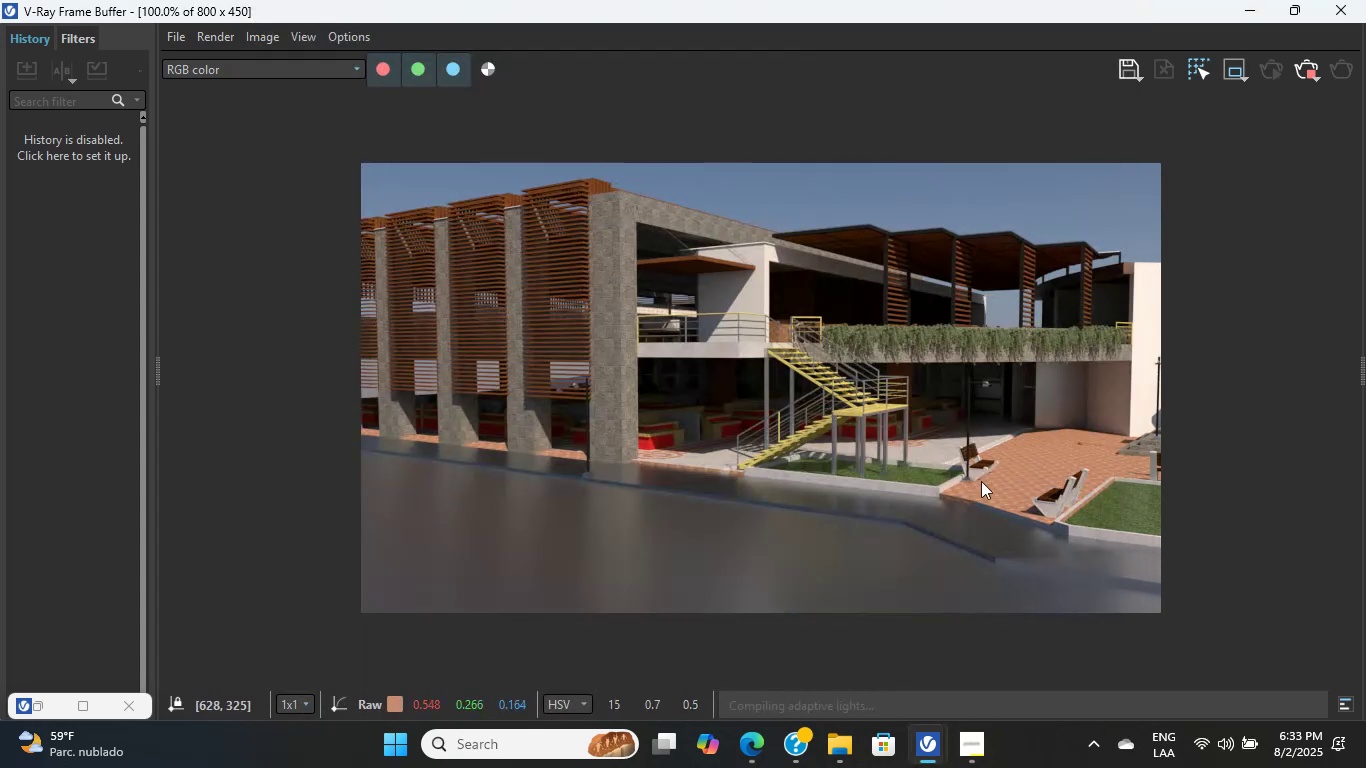 
scroll: coordinate [810, 435], scroll_direction: up, amount: 4.0
 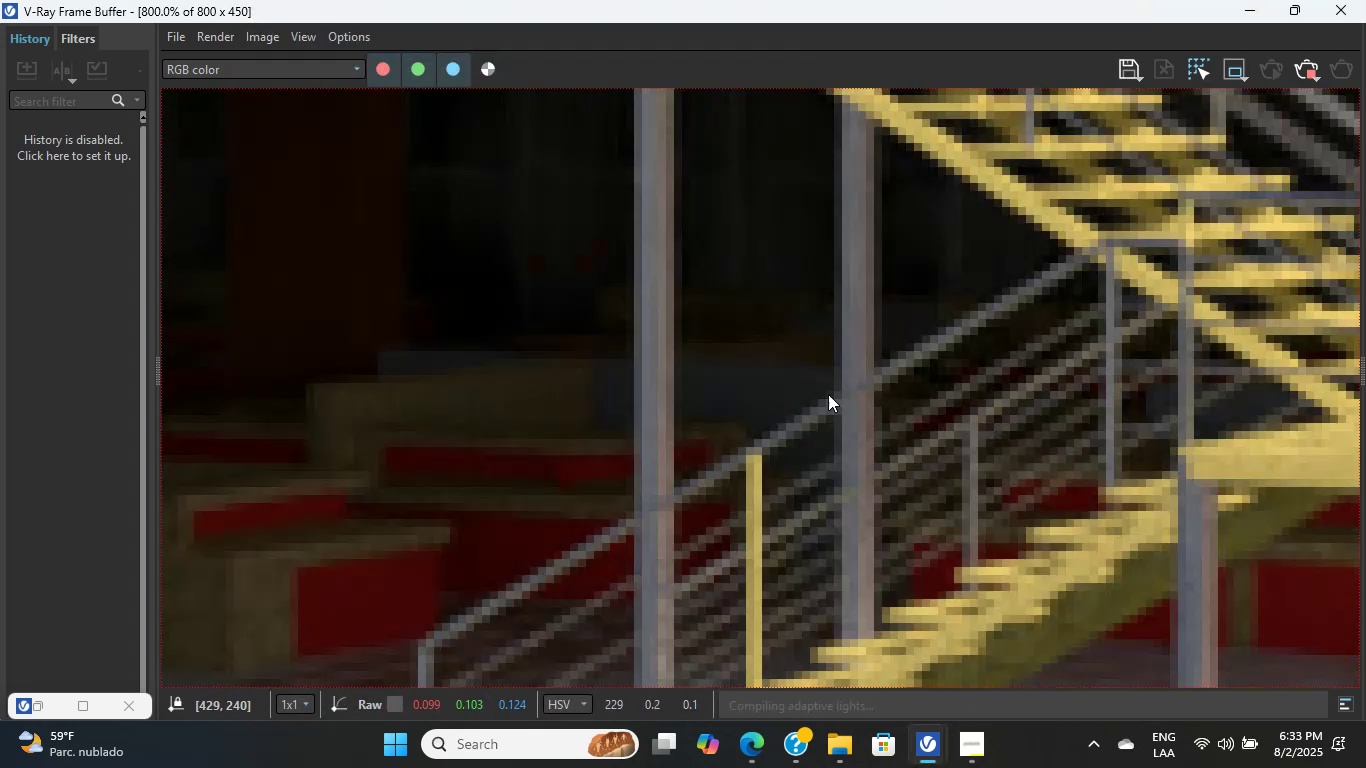 
scroll: coordinate [677, 428], scroll_direction: down, amount: 1.0
 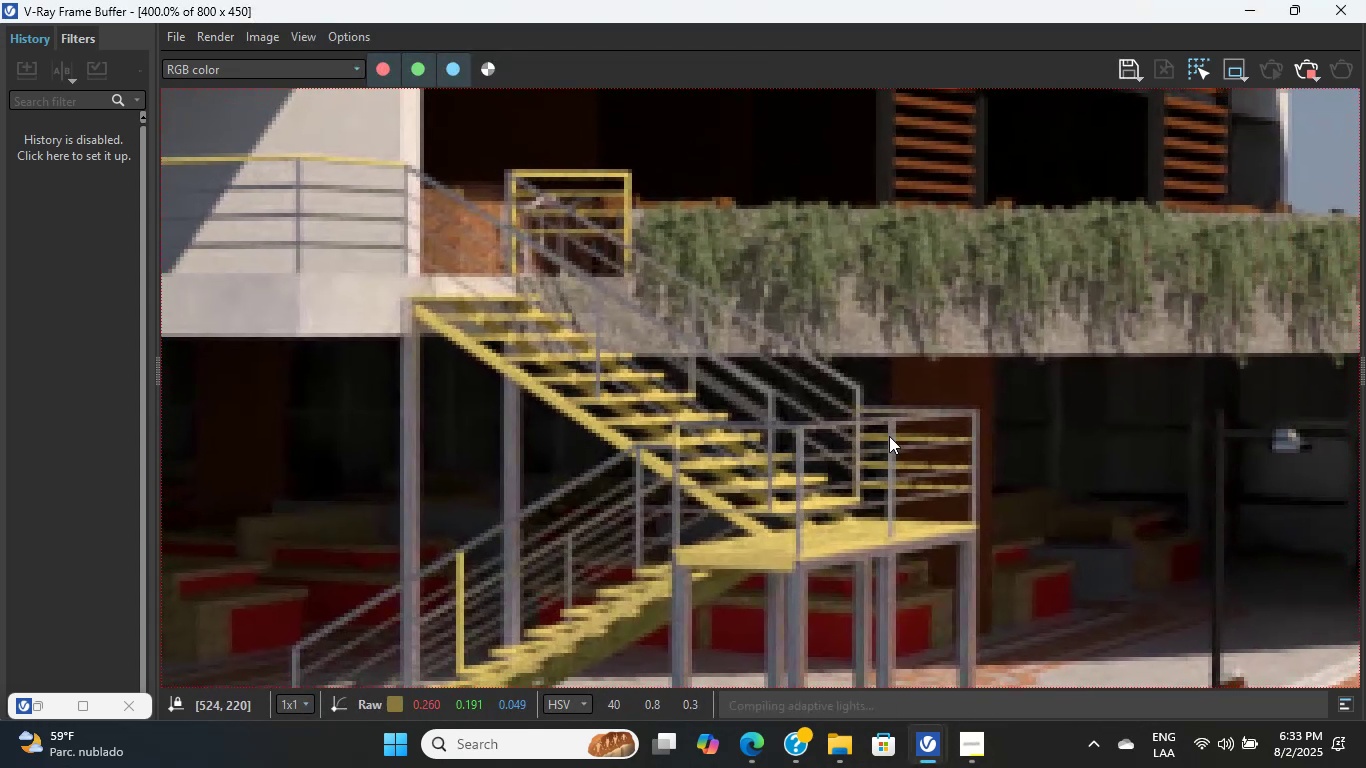 
double_click([893, 348])
 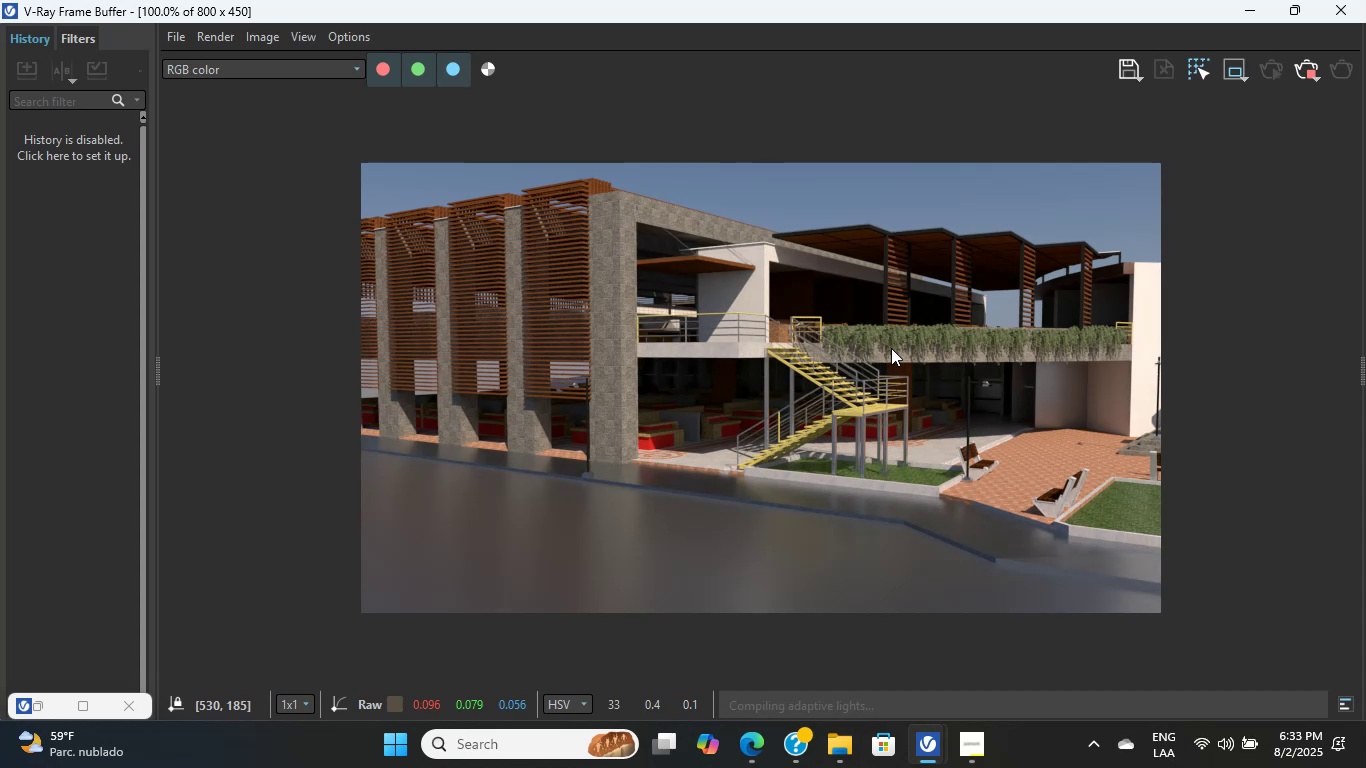 
wait(14.88)
 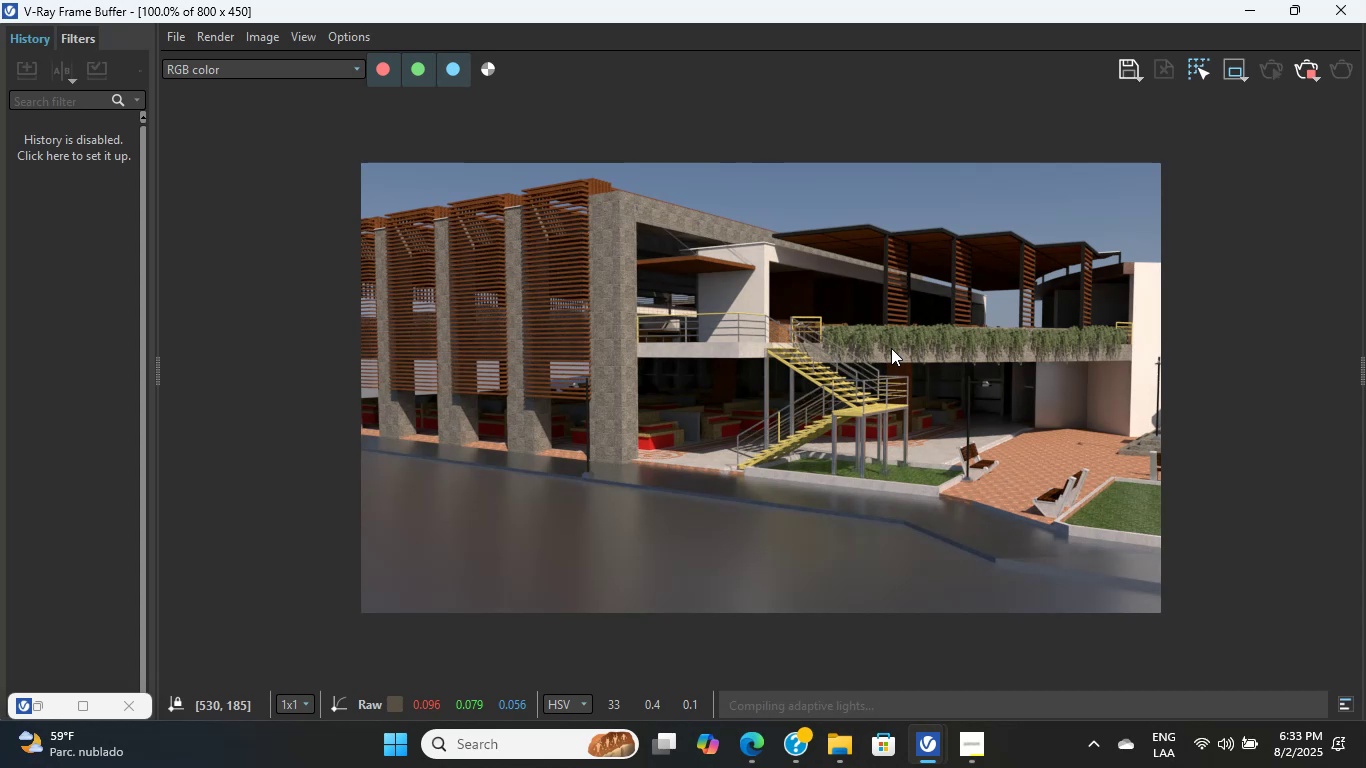 
scroll: coordinate [870, 384], scroll_direction: up, amount: 2.0
 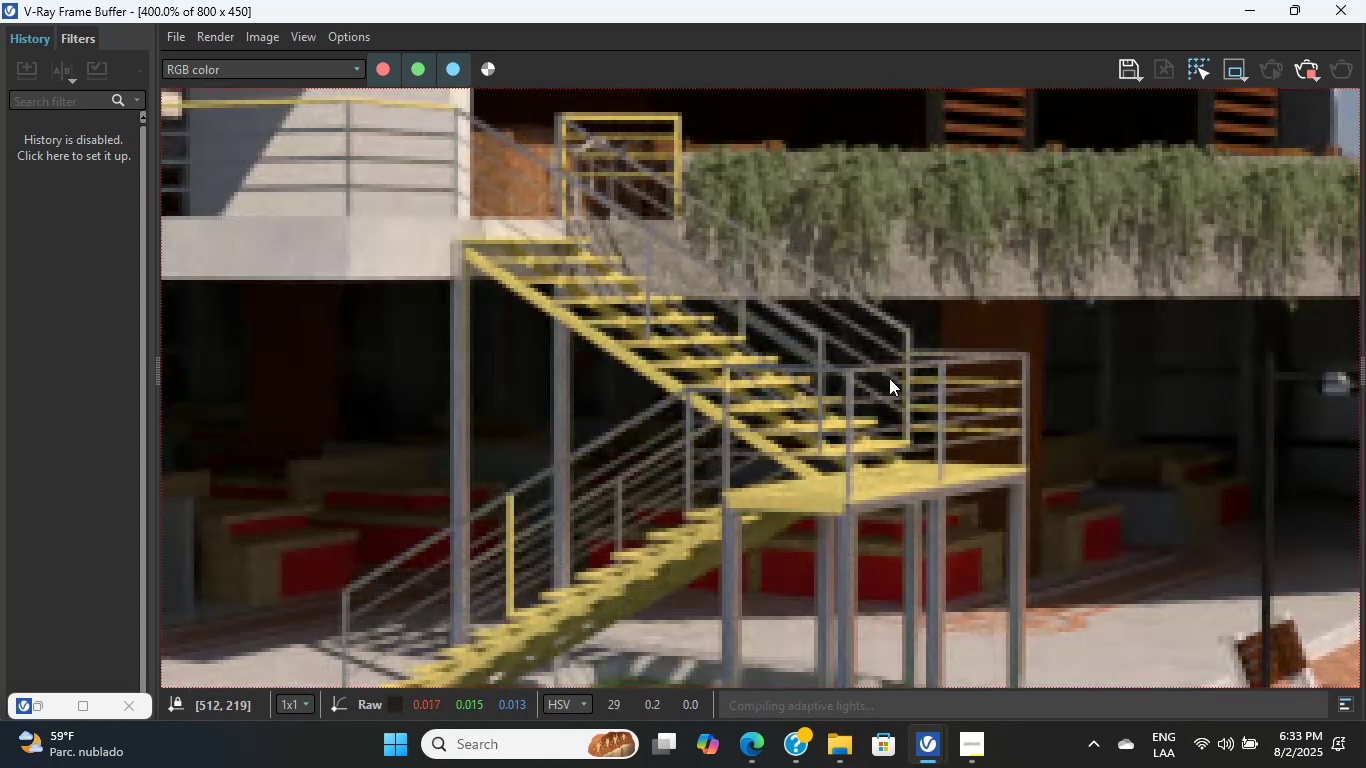 
scroll: coordinate [891, 371], scroll_direction: down, amount: 2.0
 